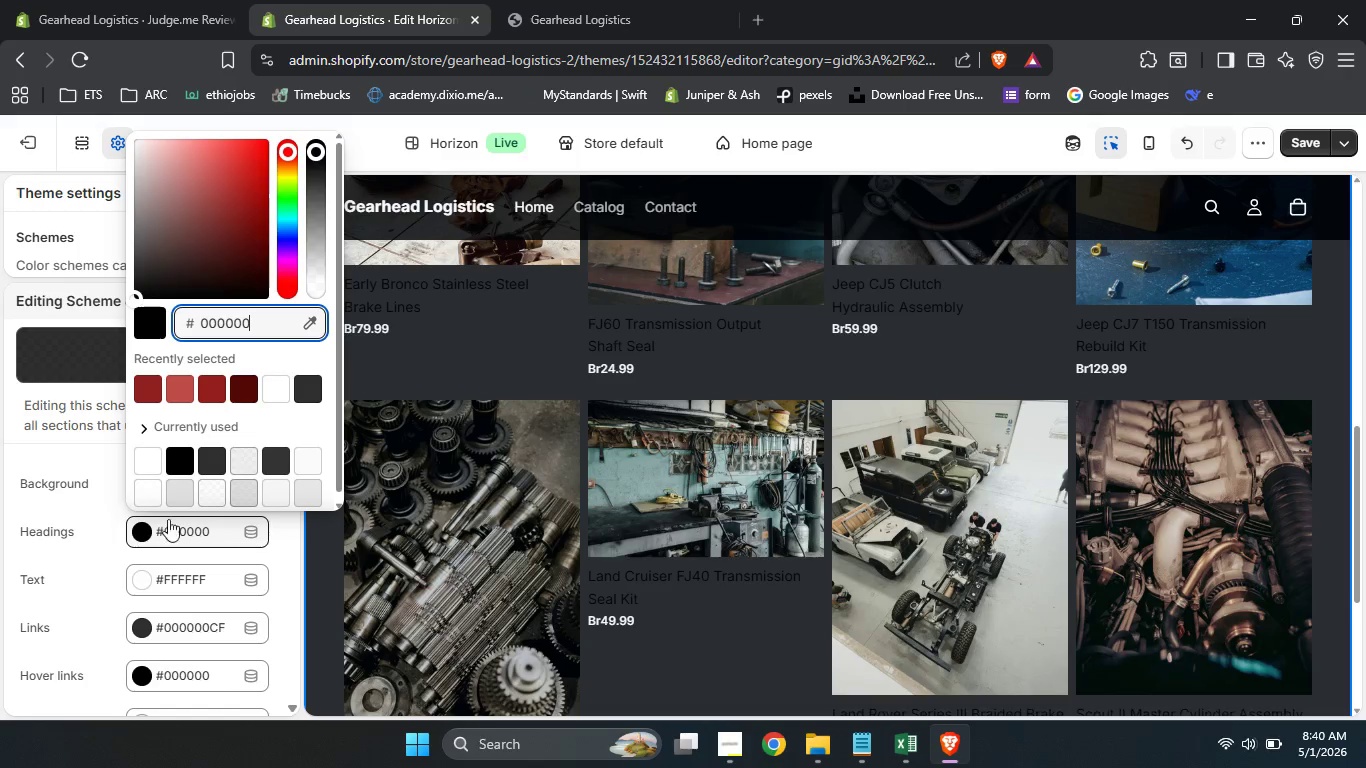 
left_click([166, 531])
 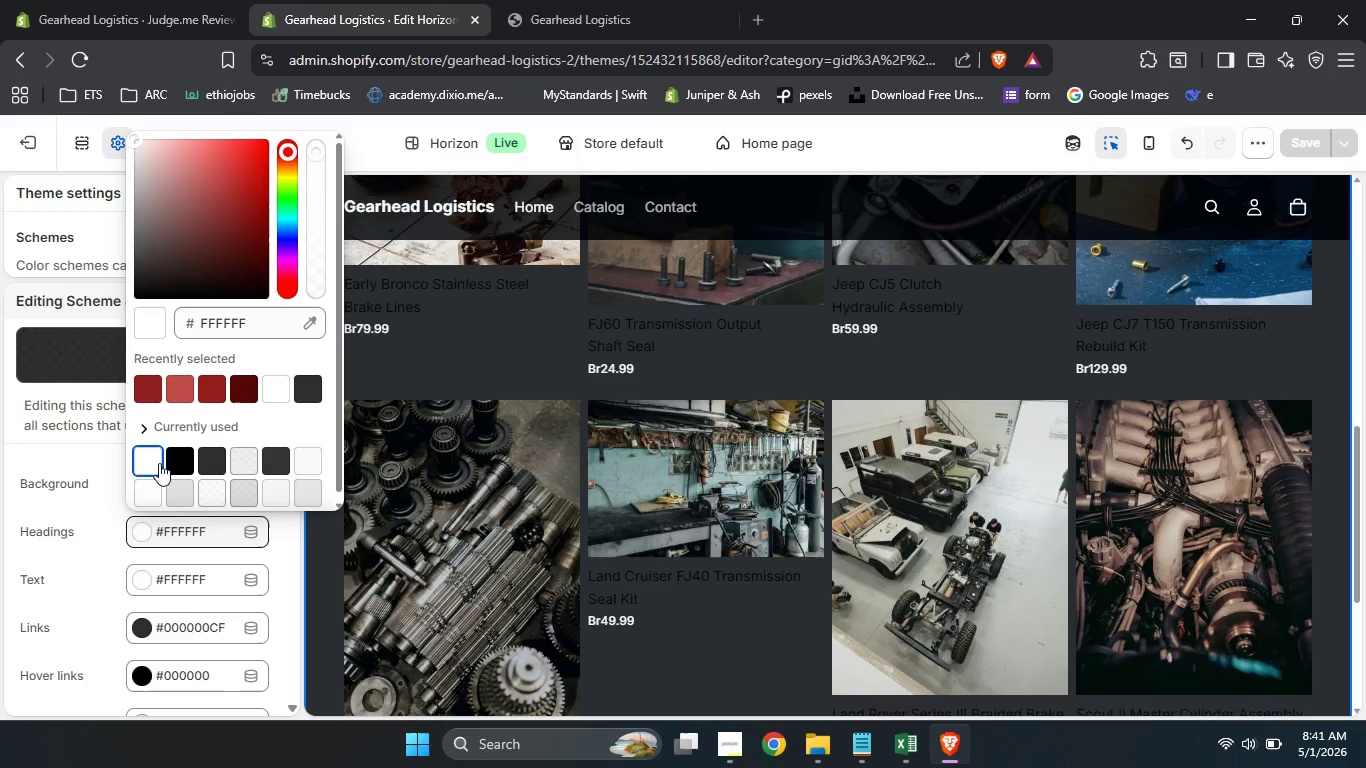 
left_click([152, 458])
 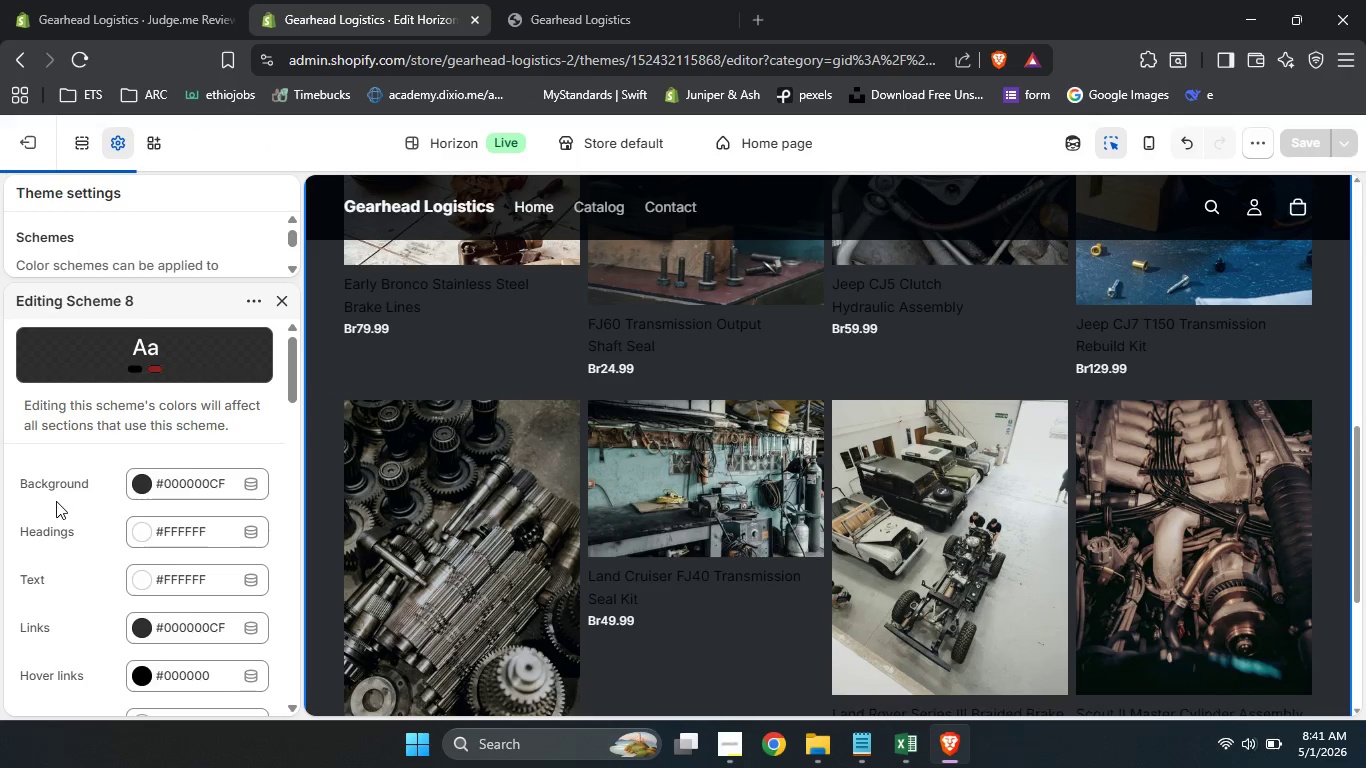 
left_click([58, 497])
 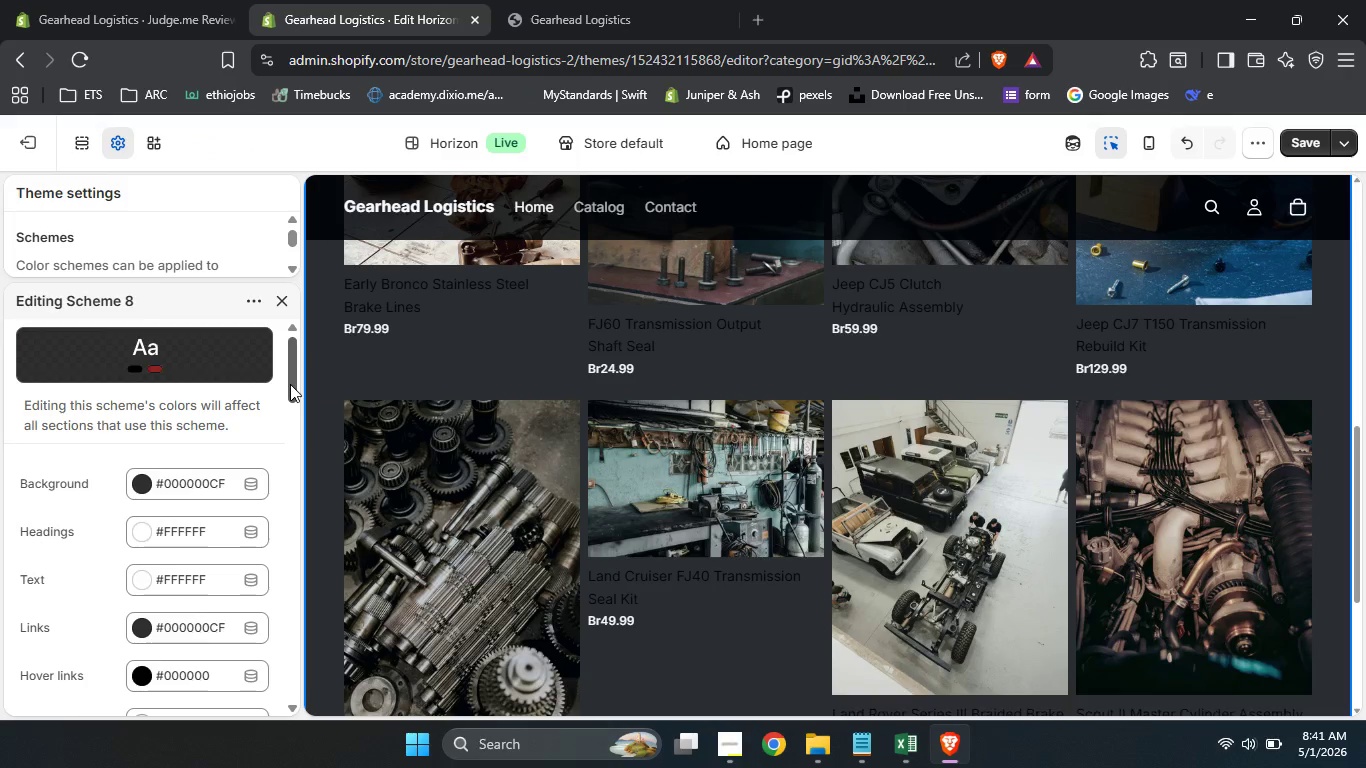 
left_click_drag(start_coordinate=[290, 384], to_coordinate=[304, 425])
 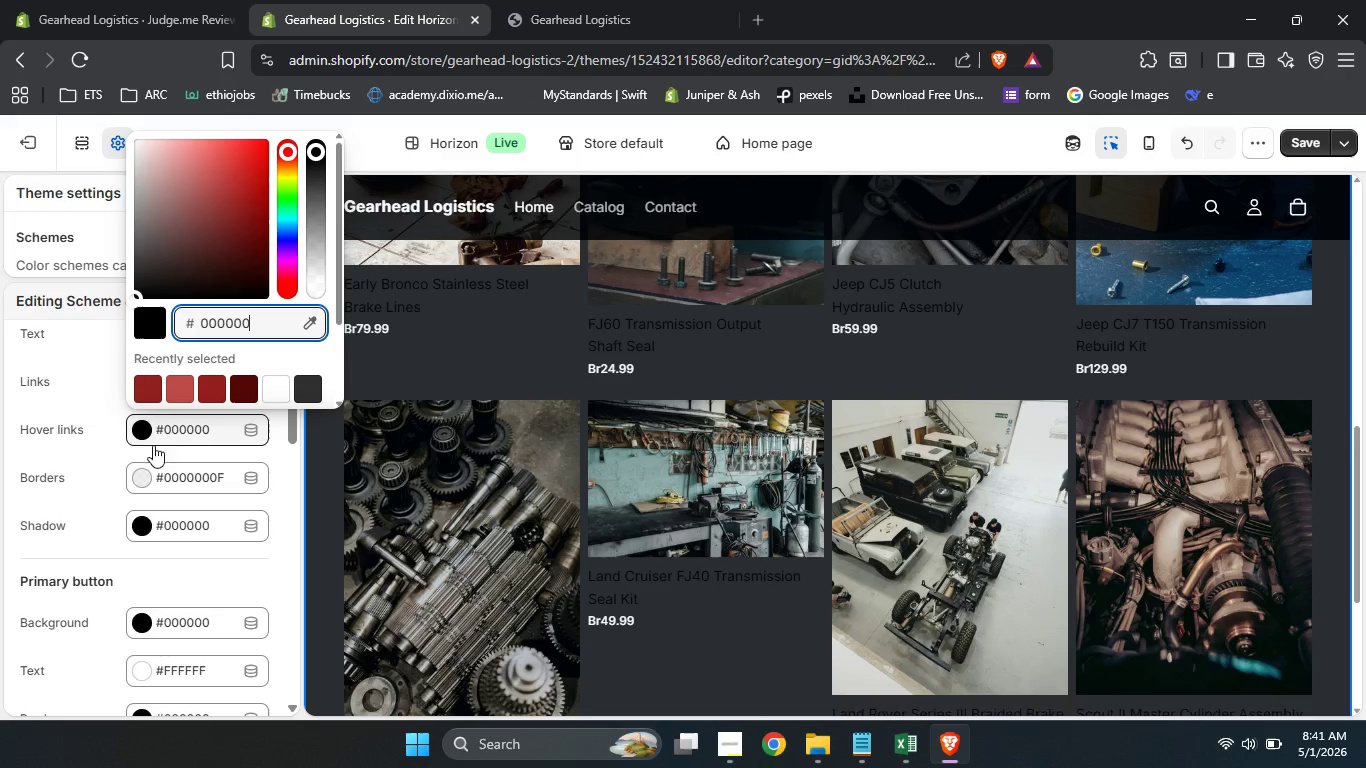 
left_click([143, 433])
 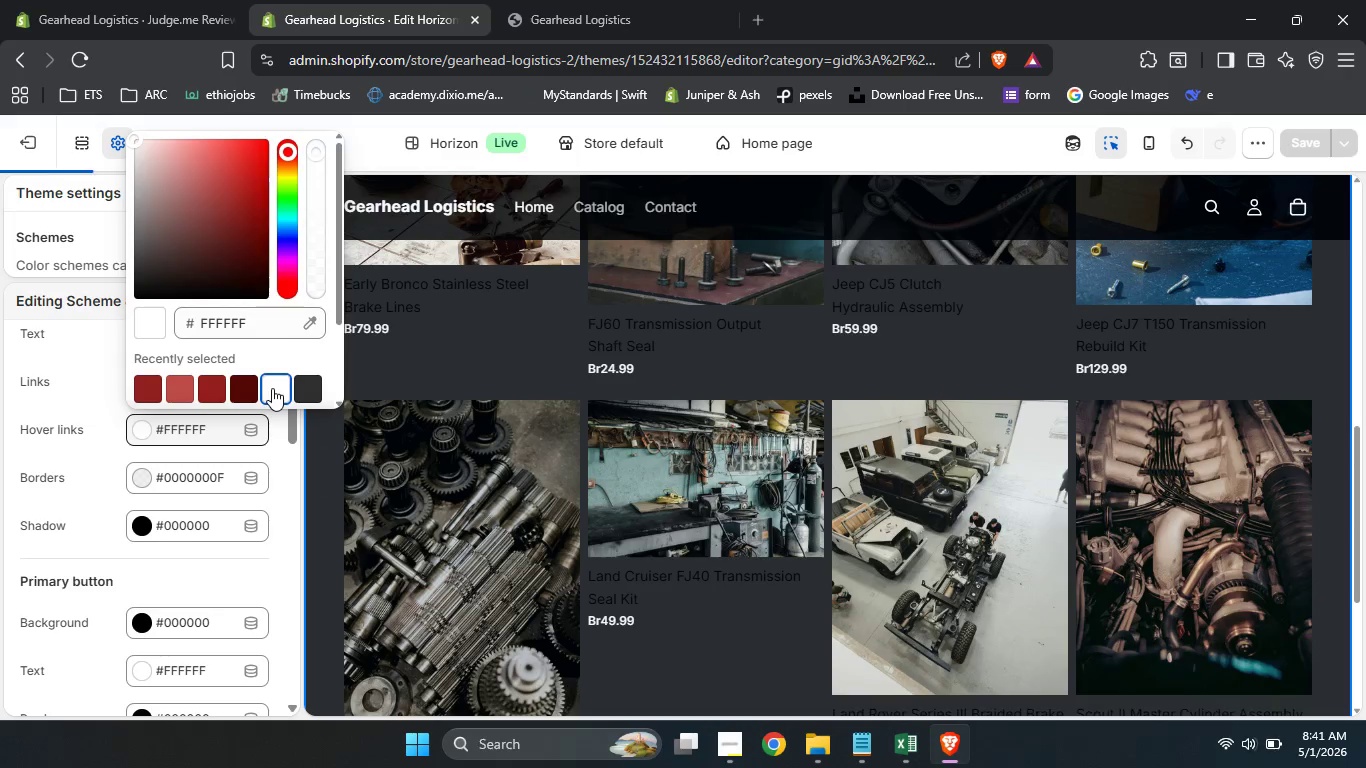 
left_click([272, 388])
 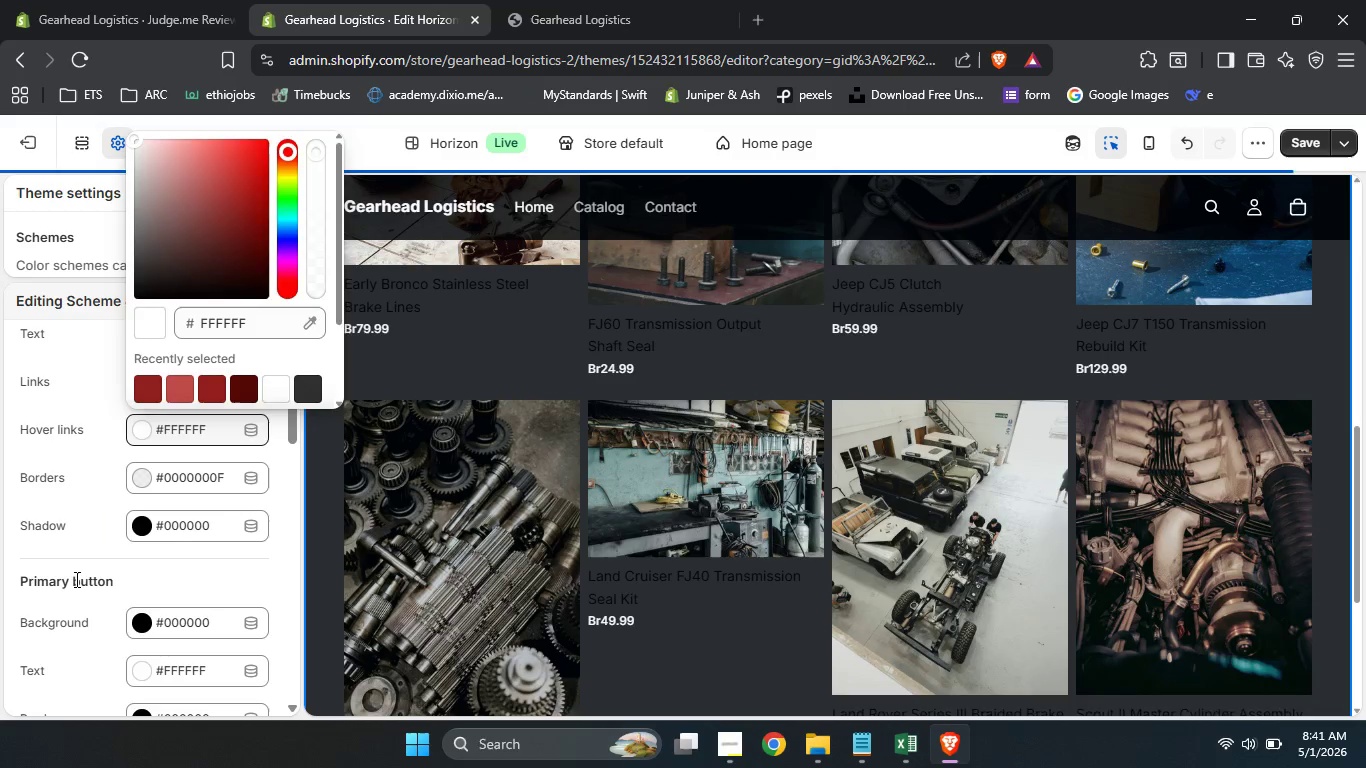 
left_click([75, 579])
 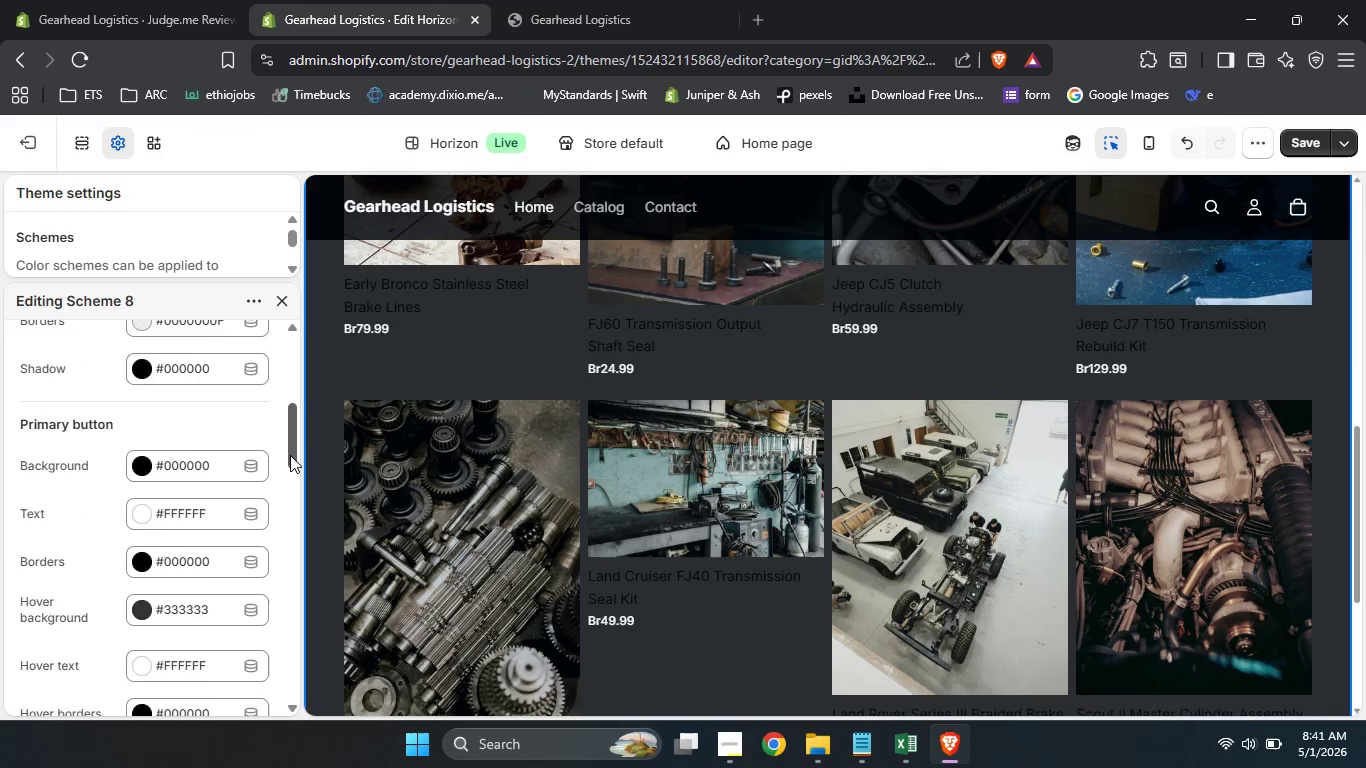 
left_click_drag(start_coordinate=[288, 425], to_coordinate=[290, 467])
 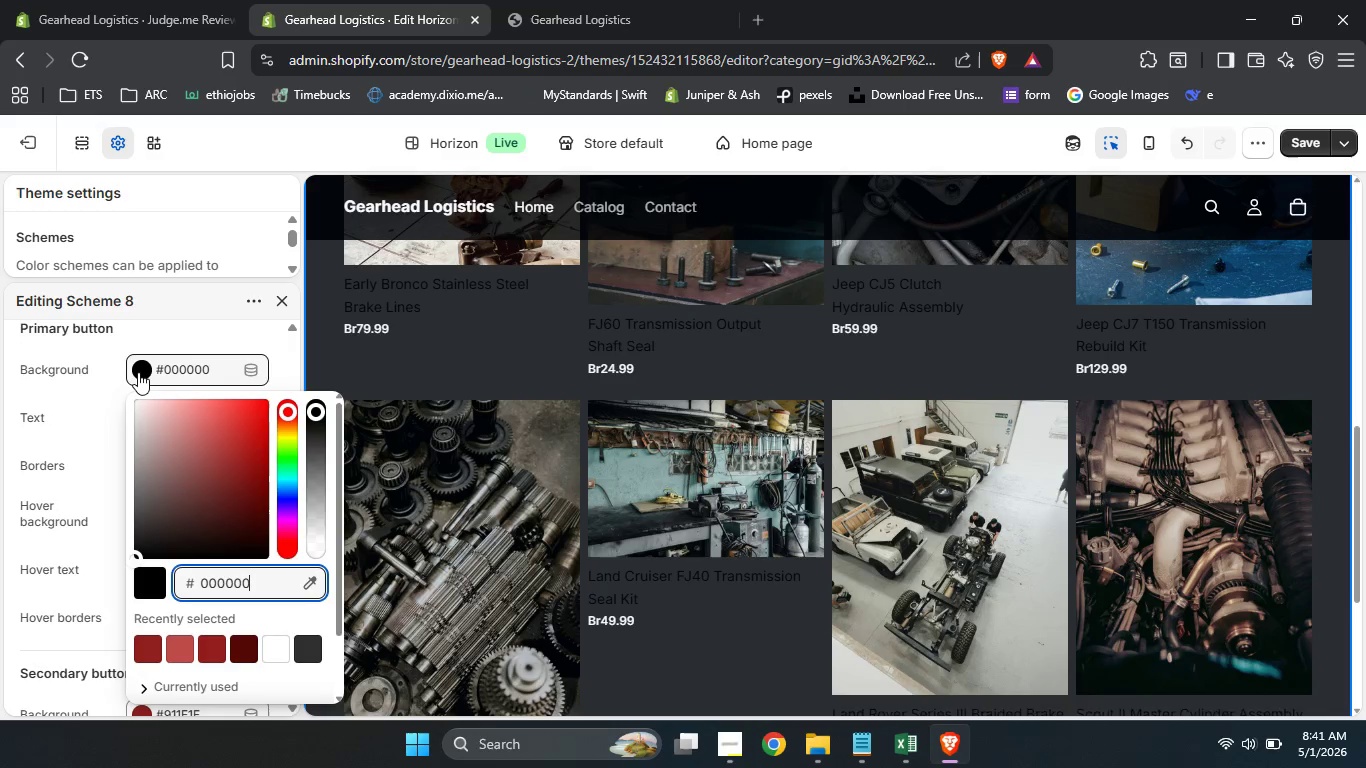 
left_click([138, 372])
 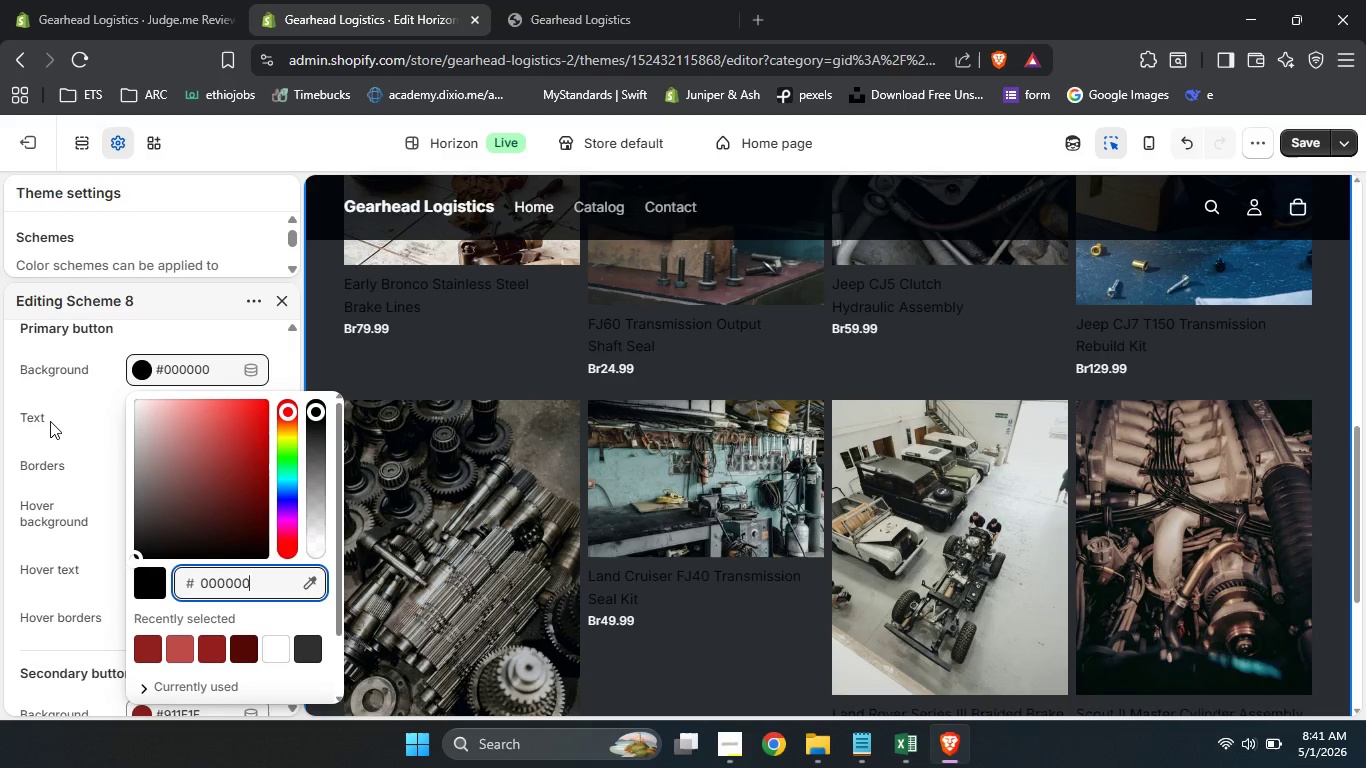 
left_click([49, 421])
 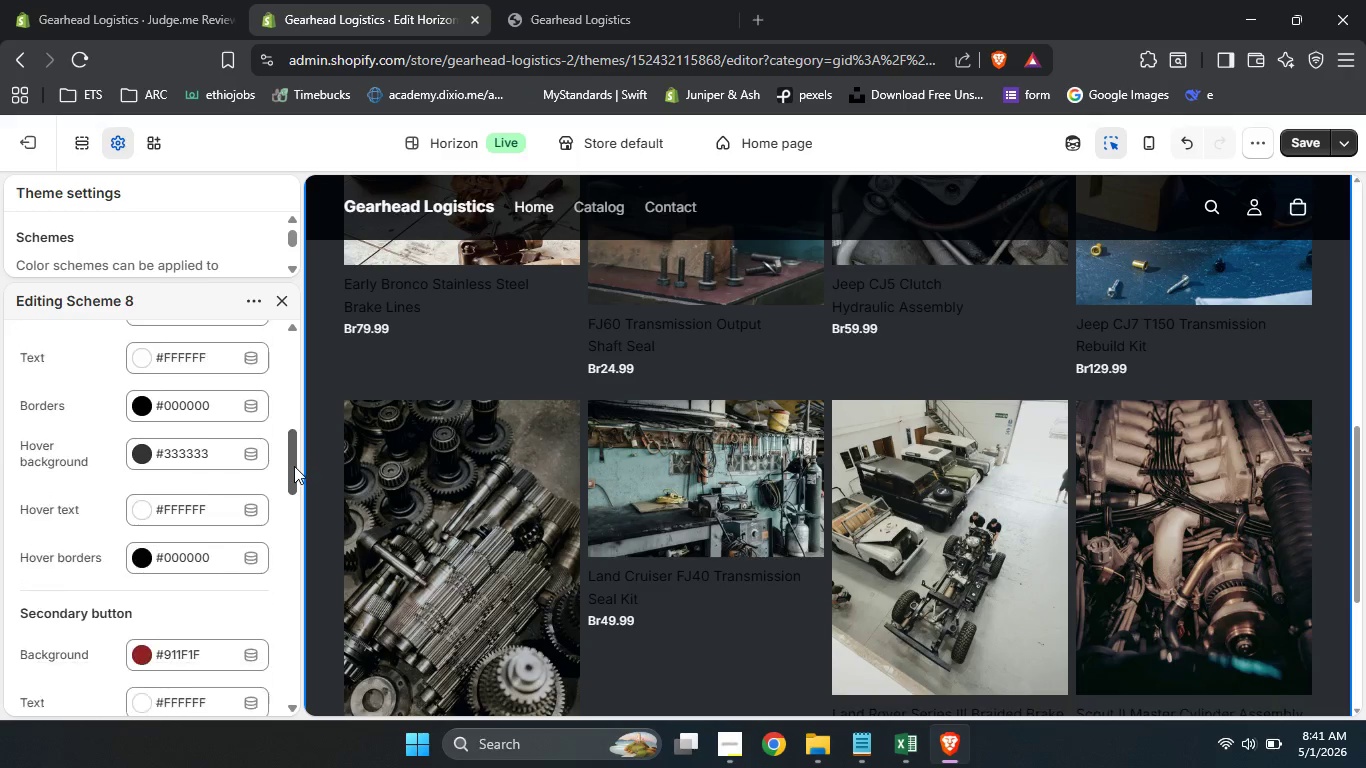 
left_click_drag(start_coordinate=[294, 455], to_coordinate=[294, 562])
 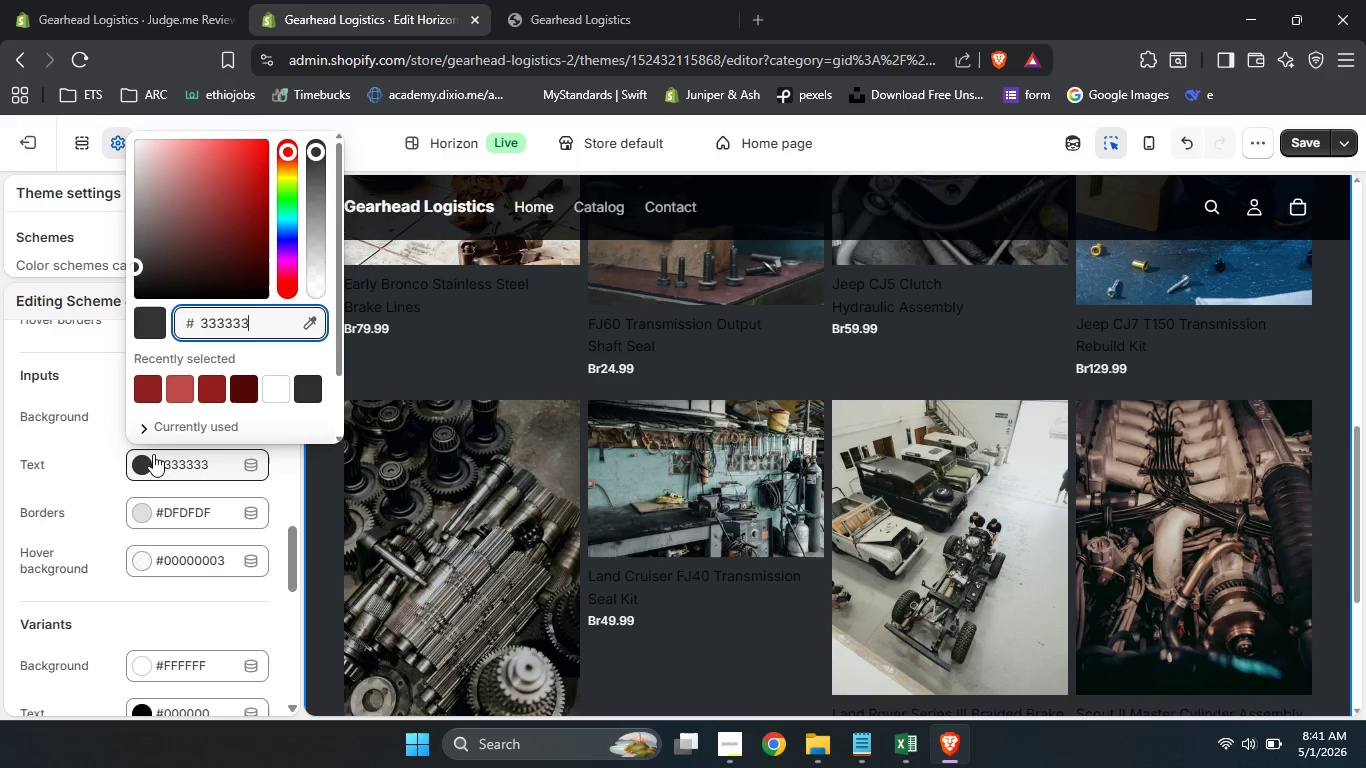 
left_click([150, 464])
 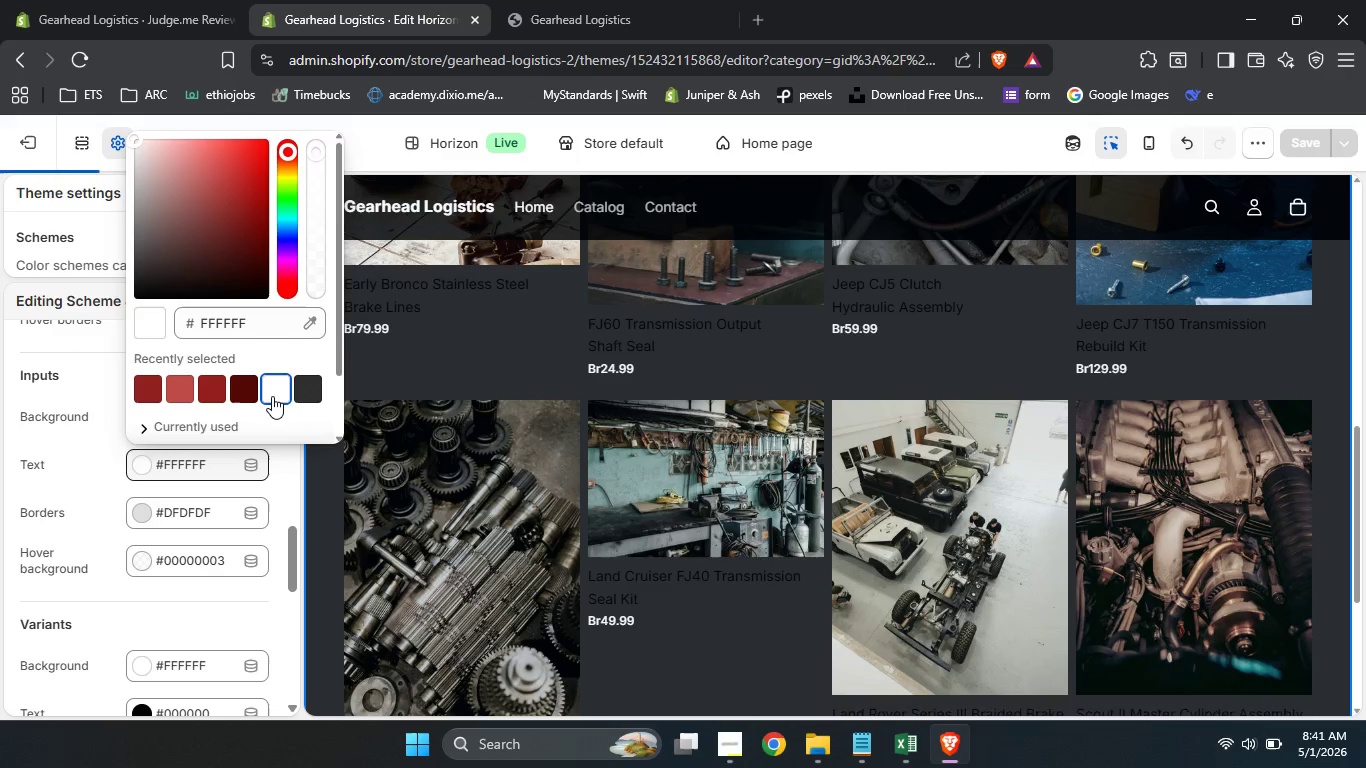 
left_click([270, 396])
 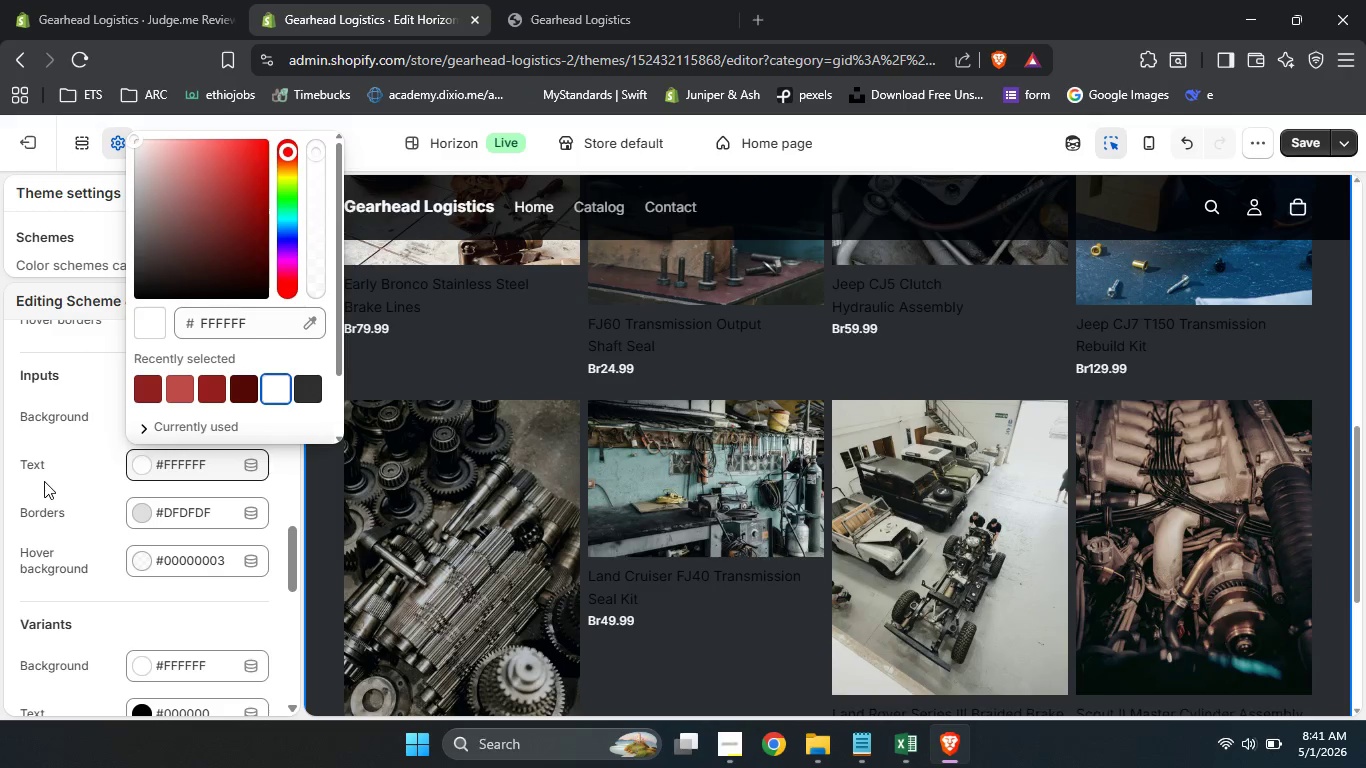 
left_click([44, 481])
 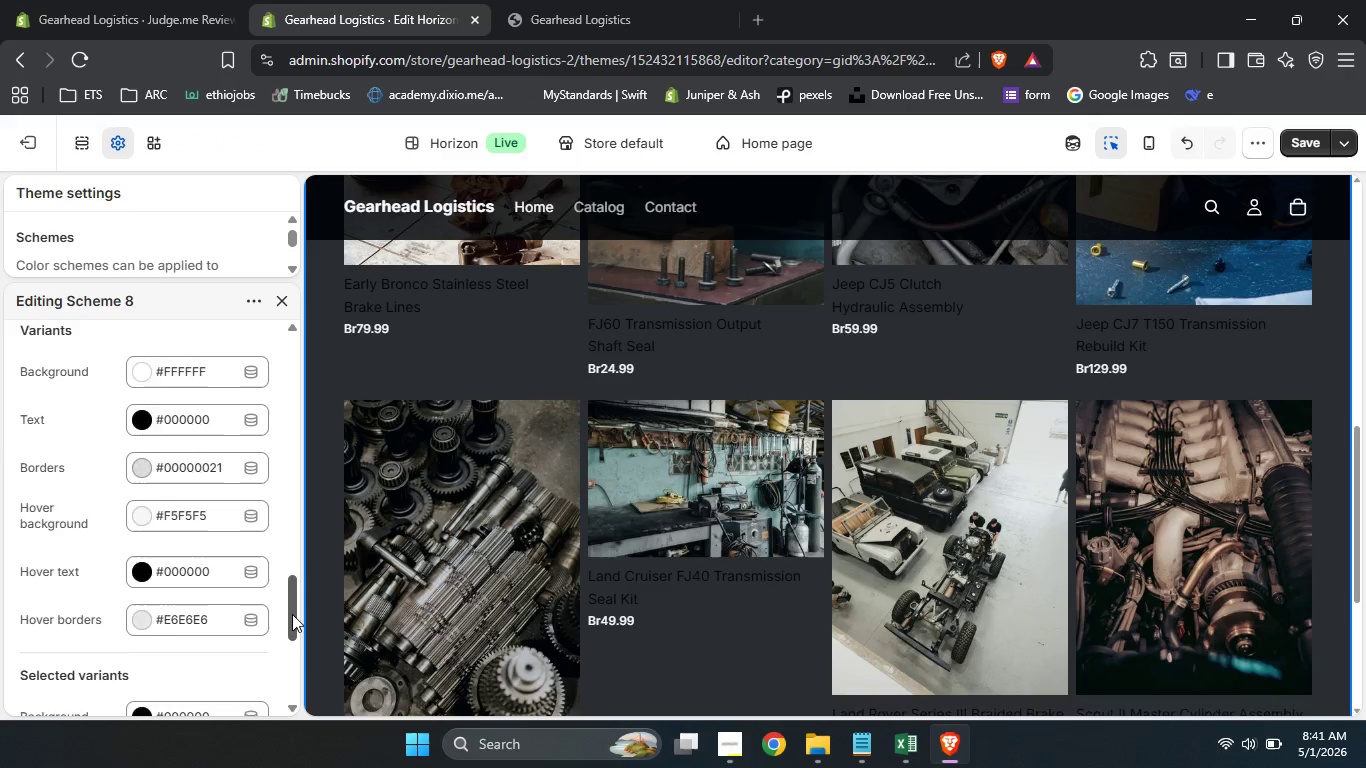 
left_click_drag(start_coordinate=[292, 561], to_coordinate=[293, 618])
 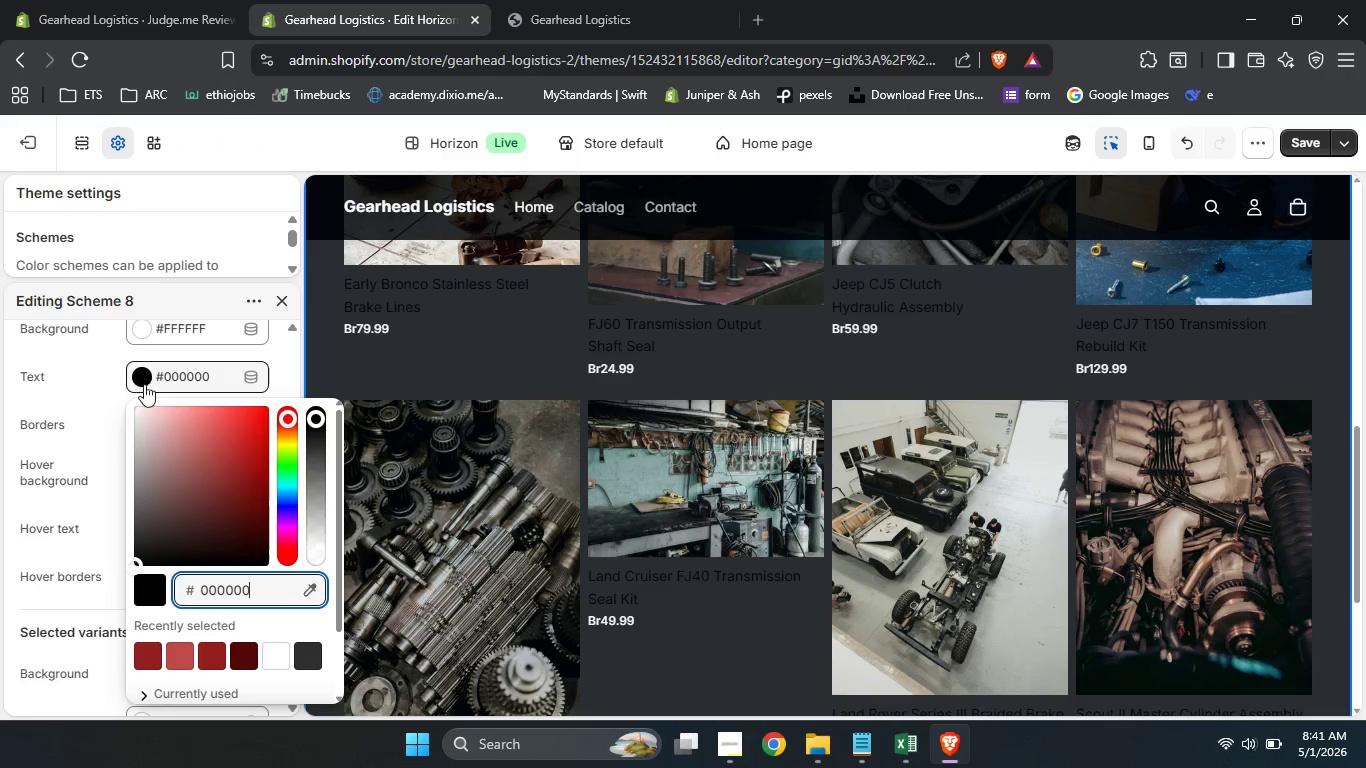 
left_click([143, 378])
 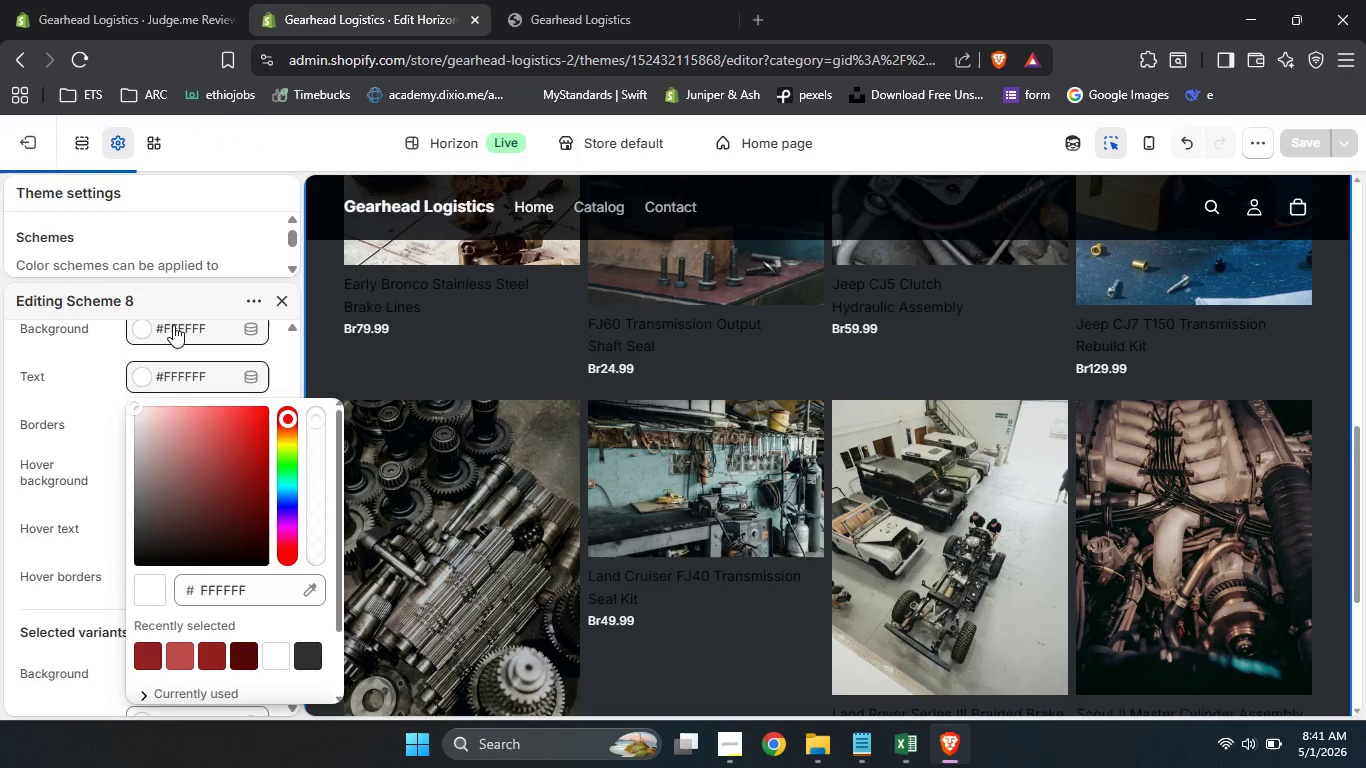 
left_click([173, 325])
 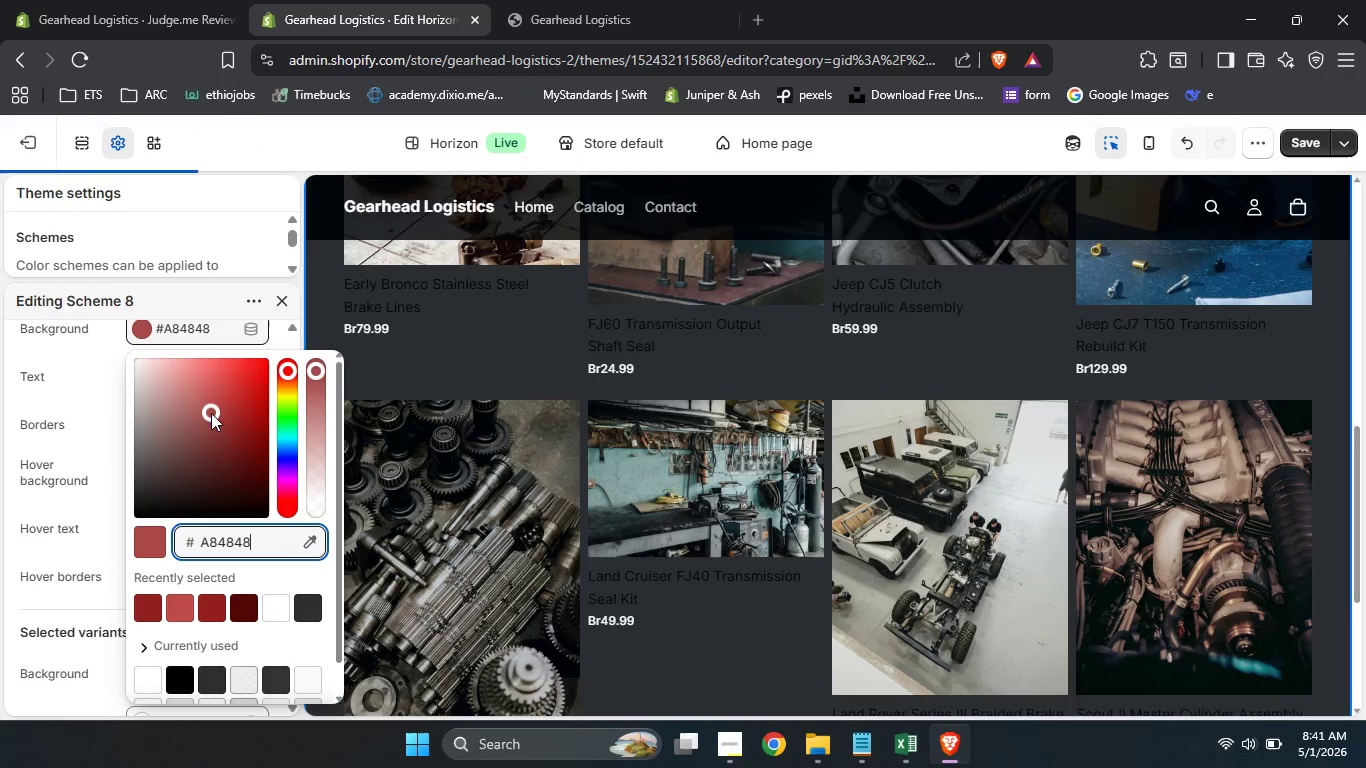 
left_click_drag(start_coordinate=[205, 412], to_coordinate=[231, 430])
 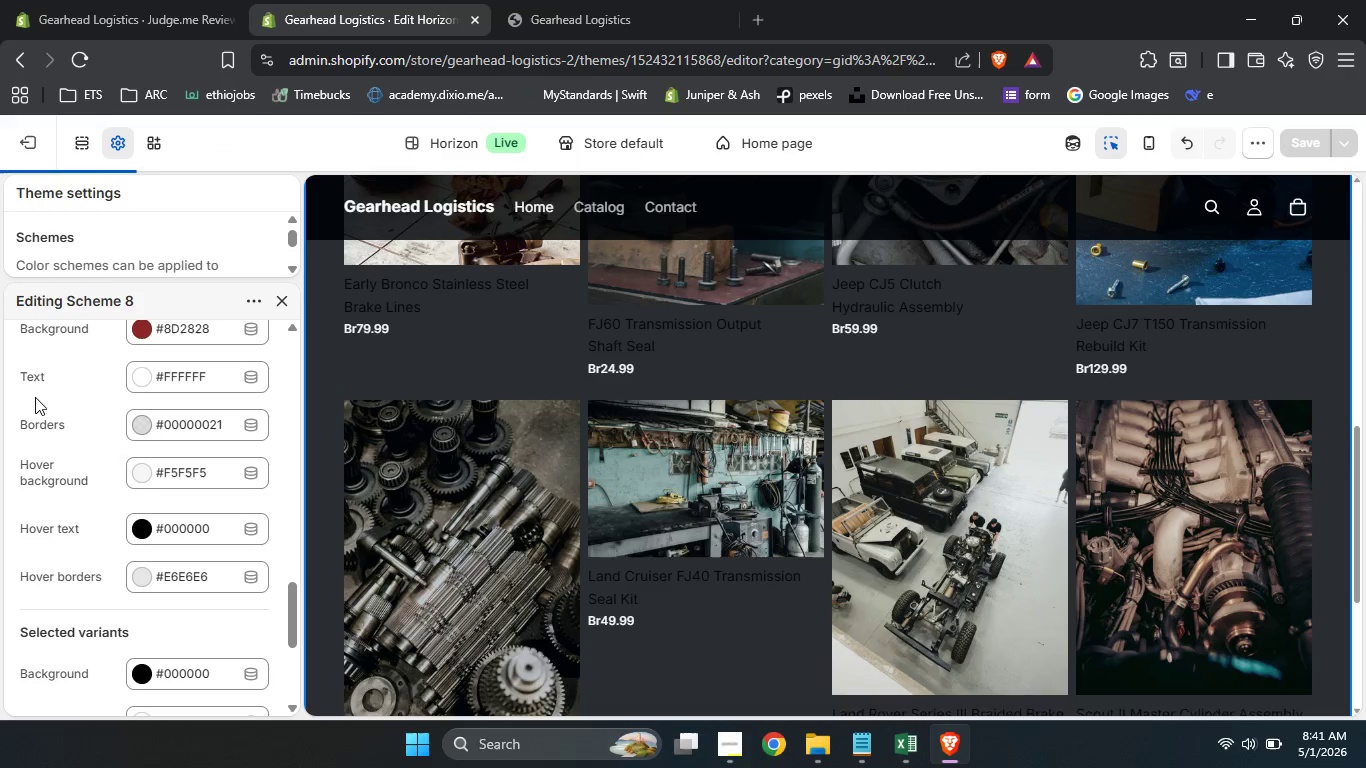 
left_click([35, 397])
 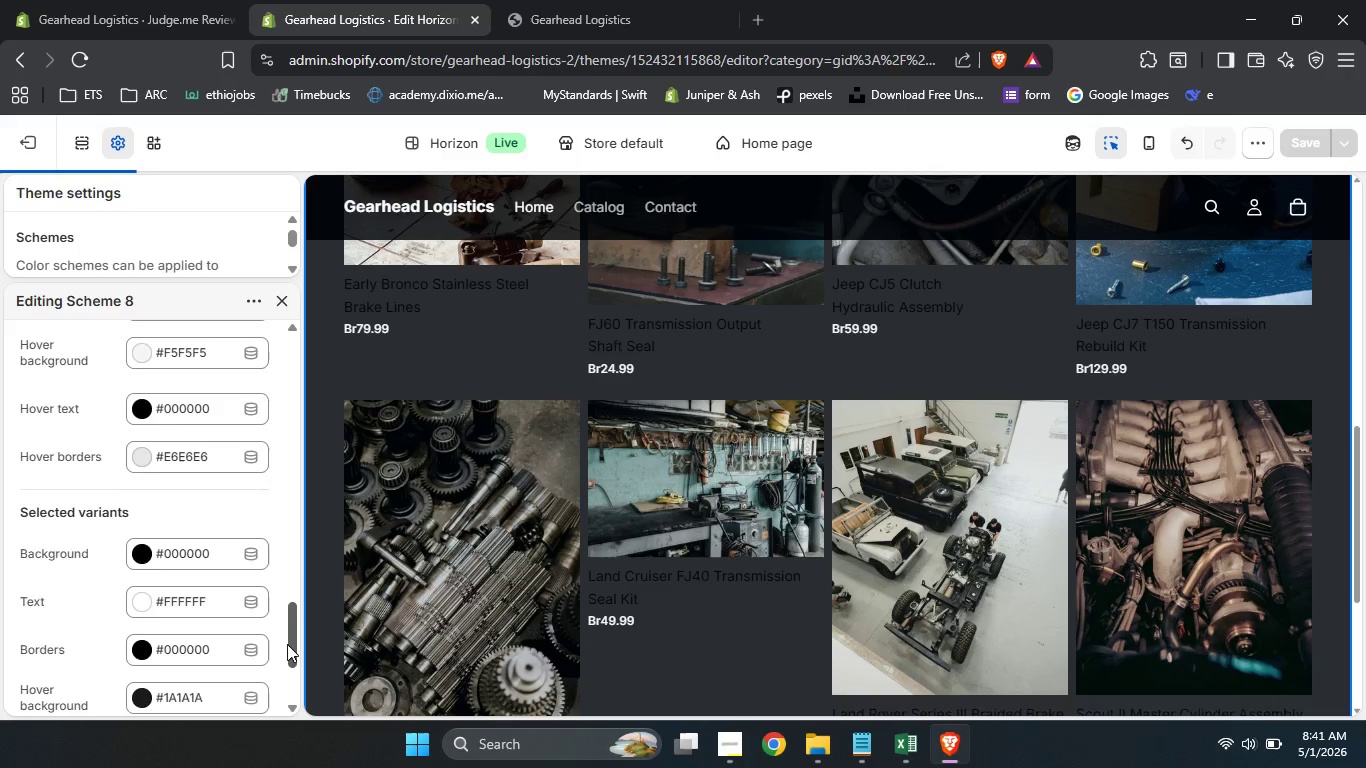 
left_click_drag(start_coordinate=[293, 621], to_coordinate=[284, 344])
 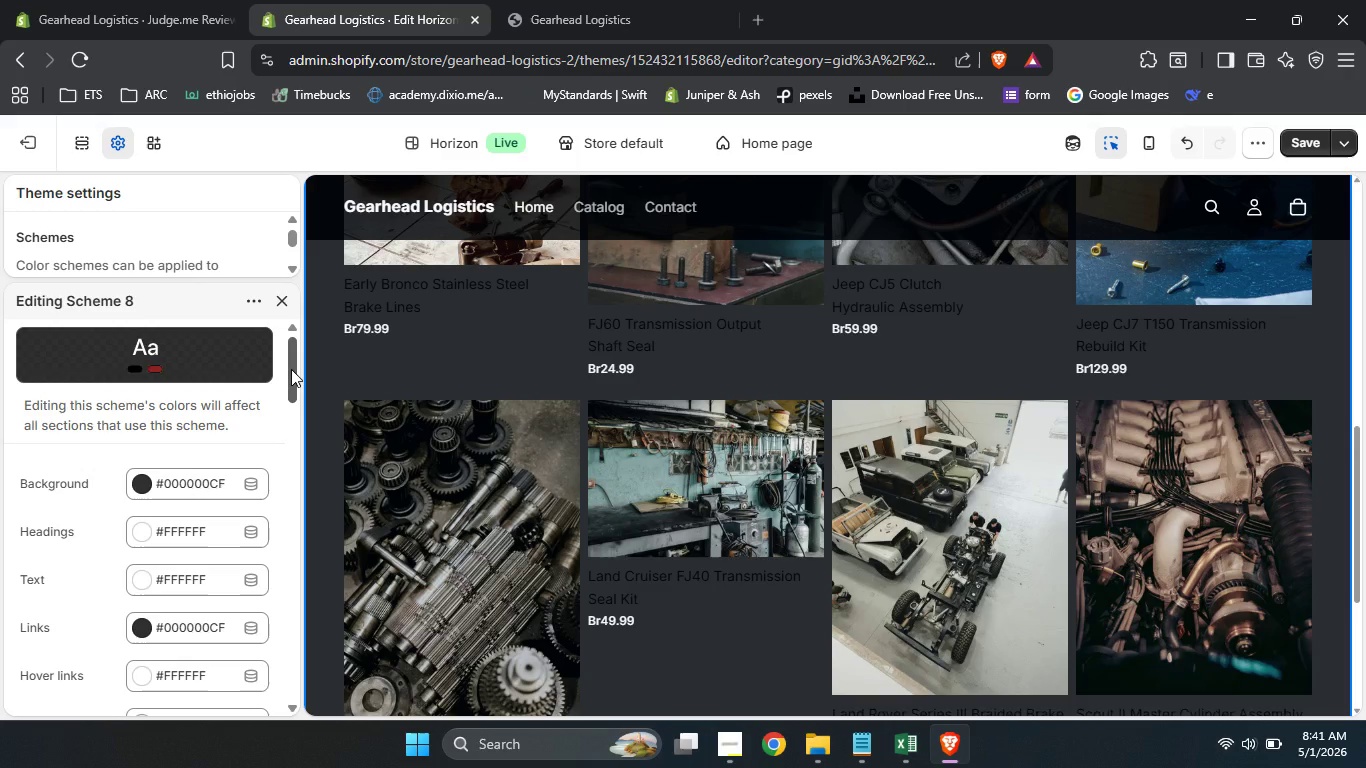 
mouse_move([289, 346])
 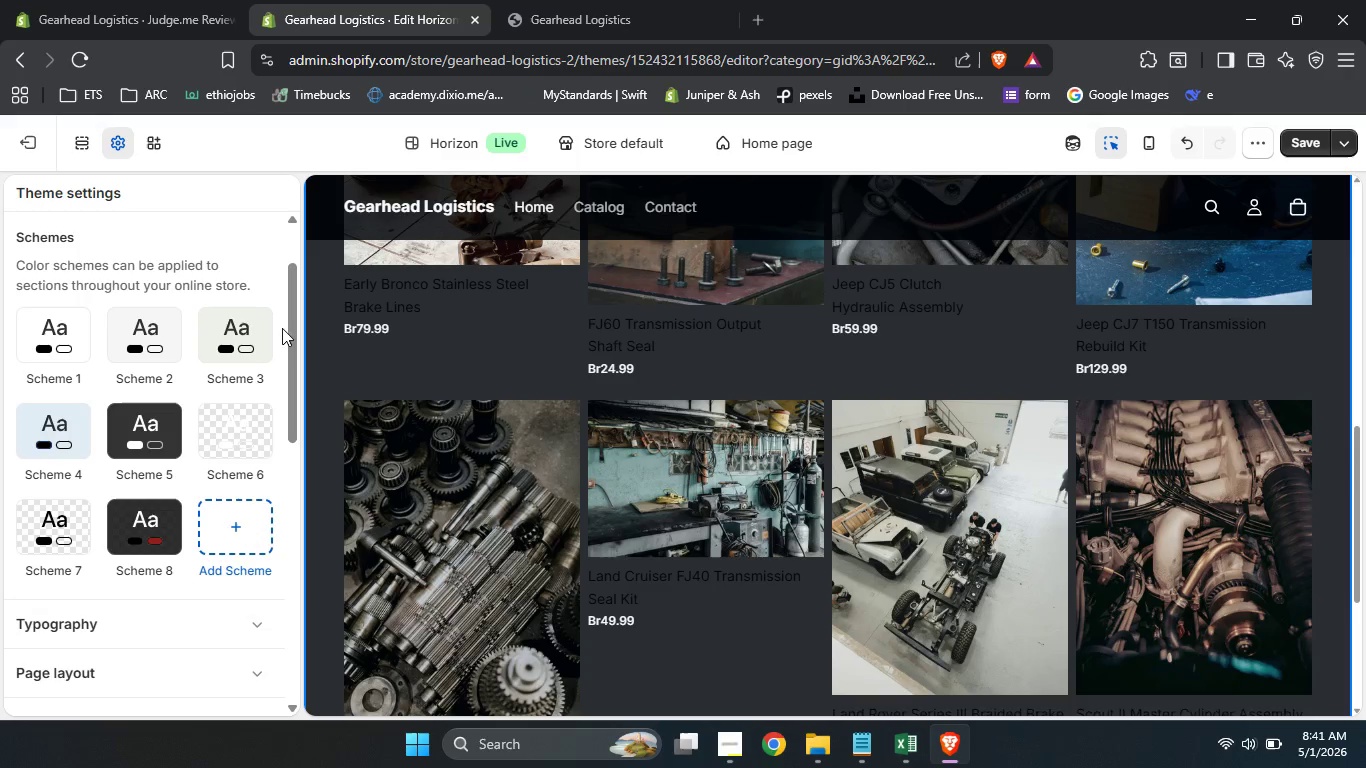 
left_click([279, 299])
 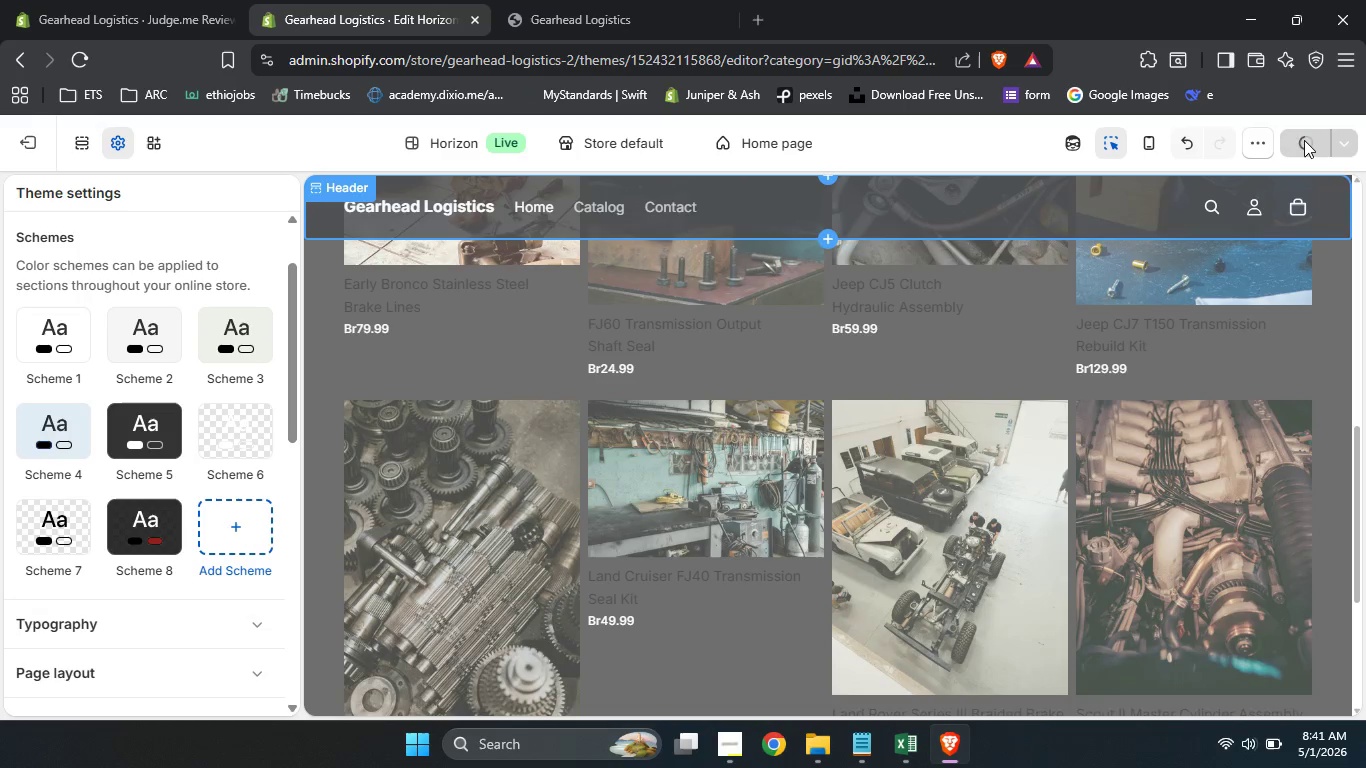 
left_click([1304, 141])
 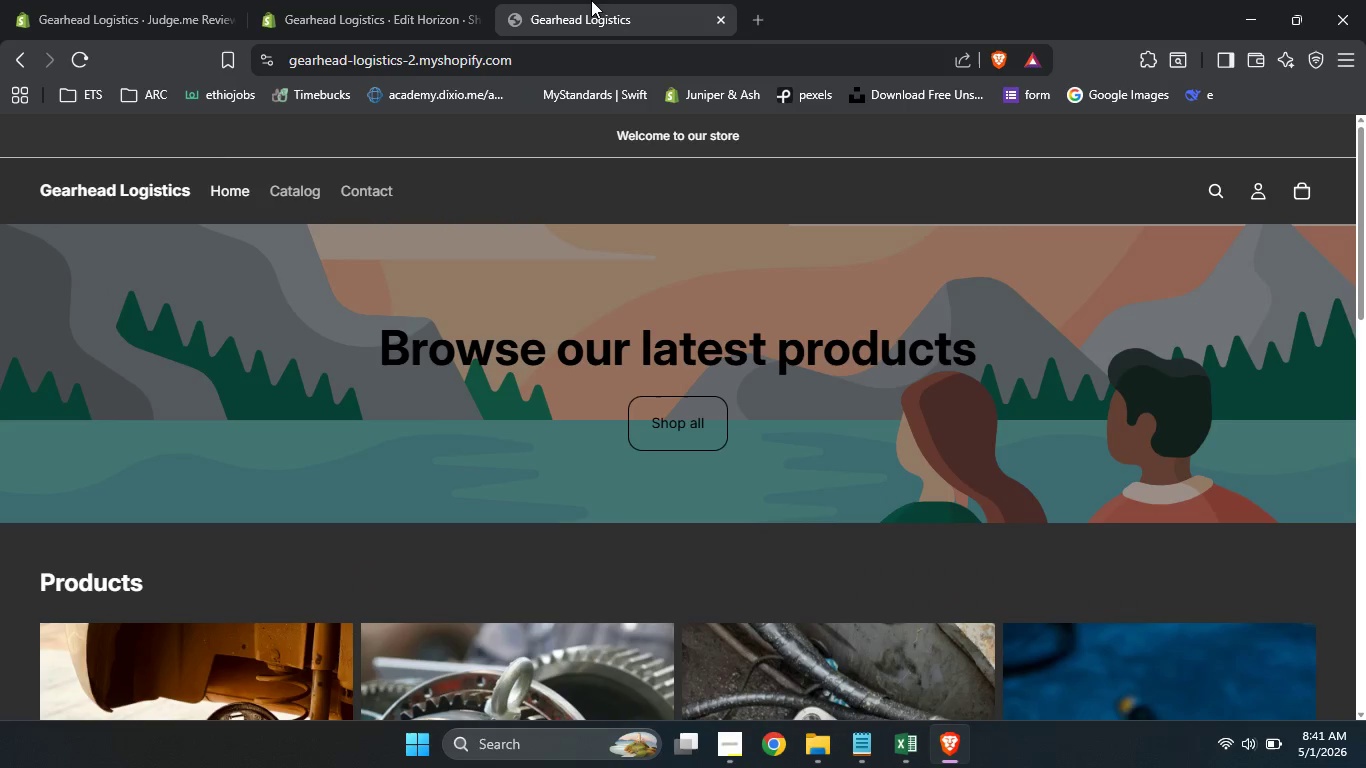 
left_click([591, 0])
 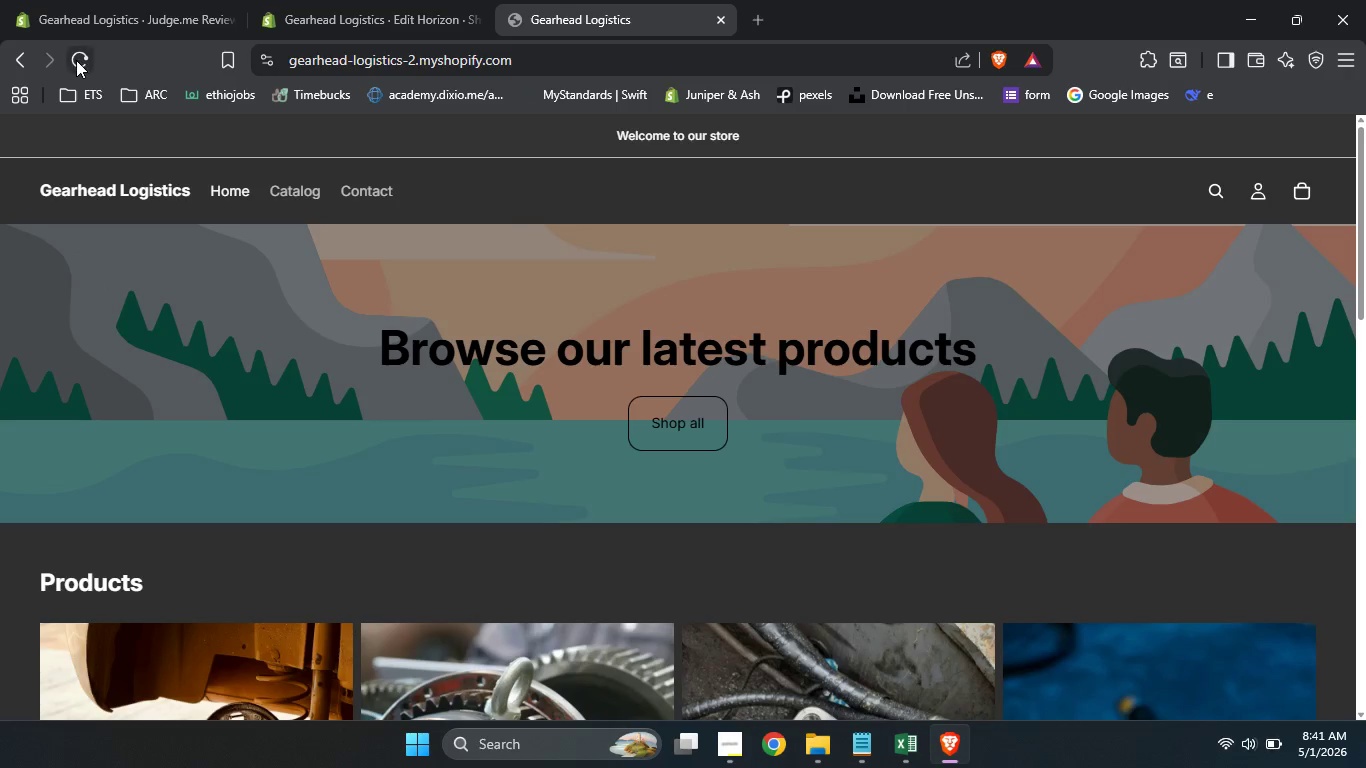 
left_click([65, 51])
 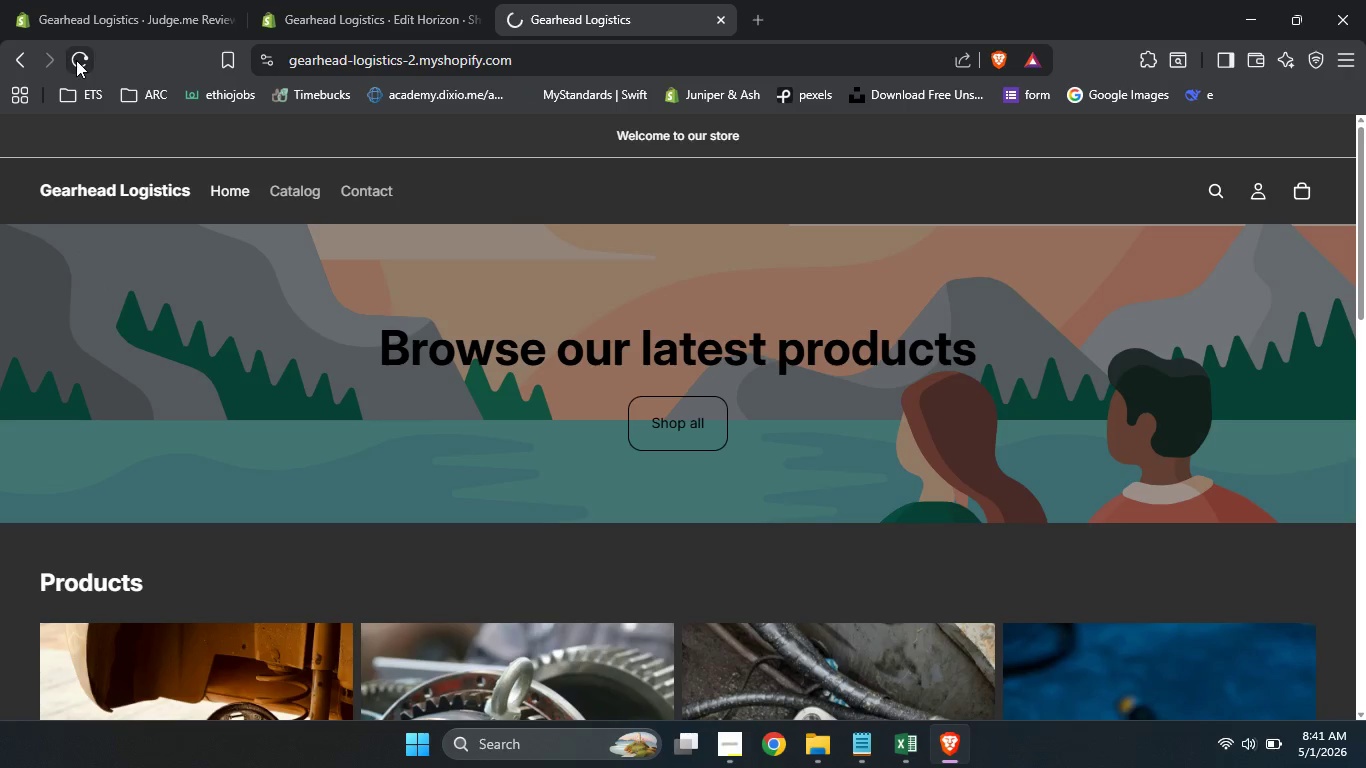 
left_click([76, 60])
 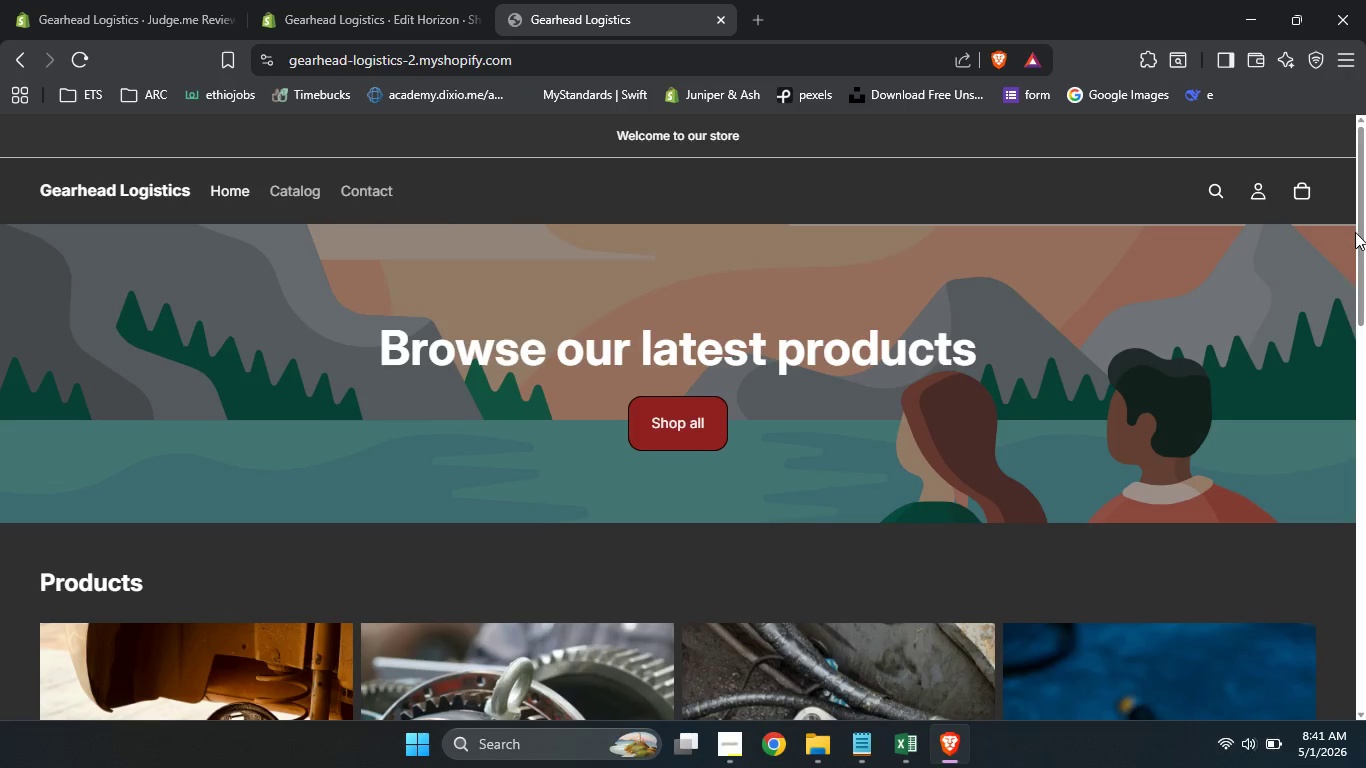 
wait(5.38)
 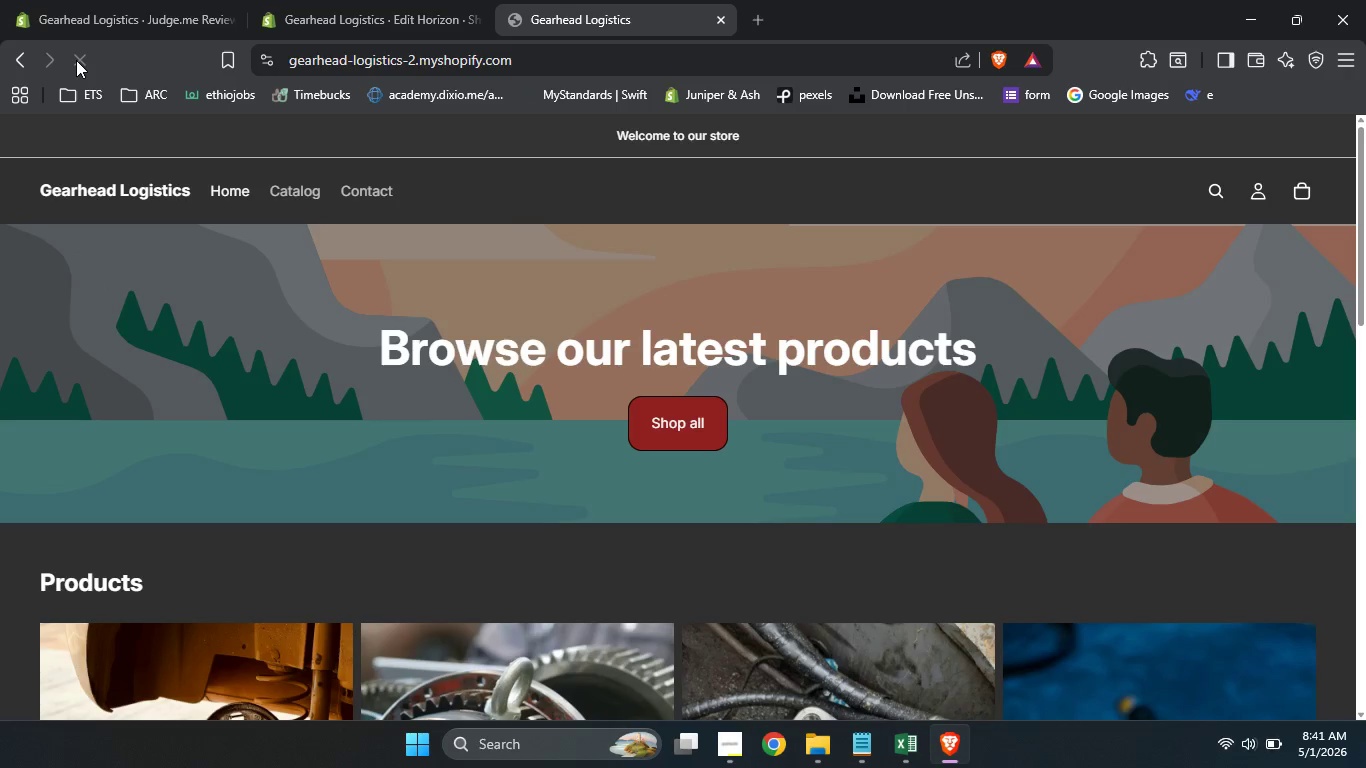 
left_click_drag(start_coordinate=[1365, 243], to_coordinate=[1359, 226])
 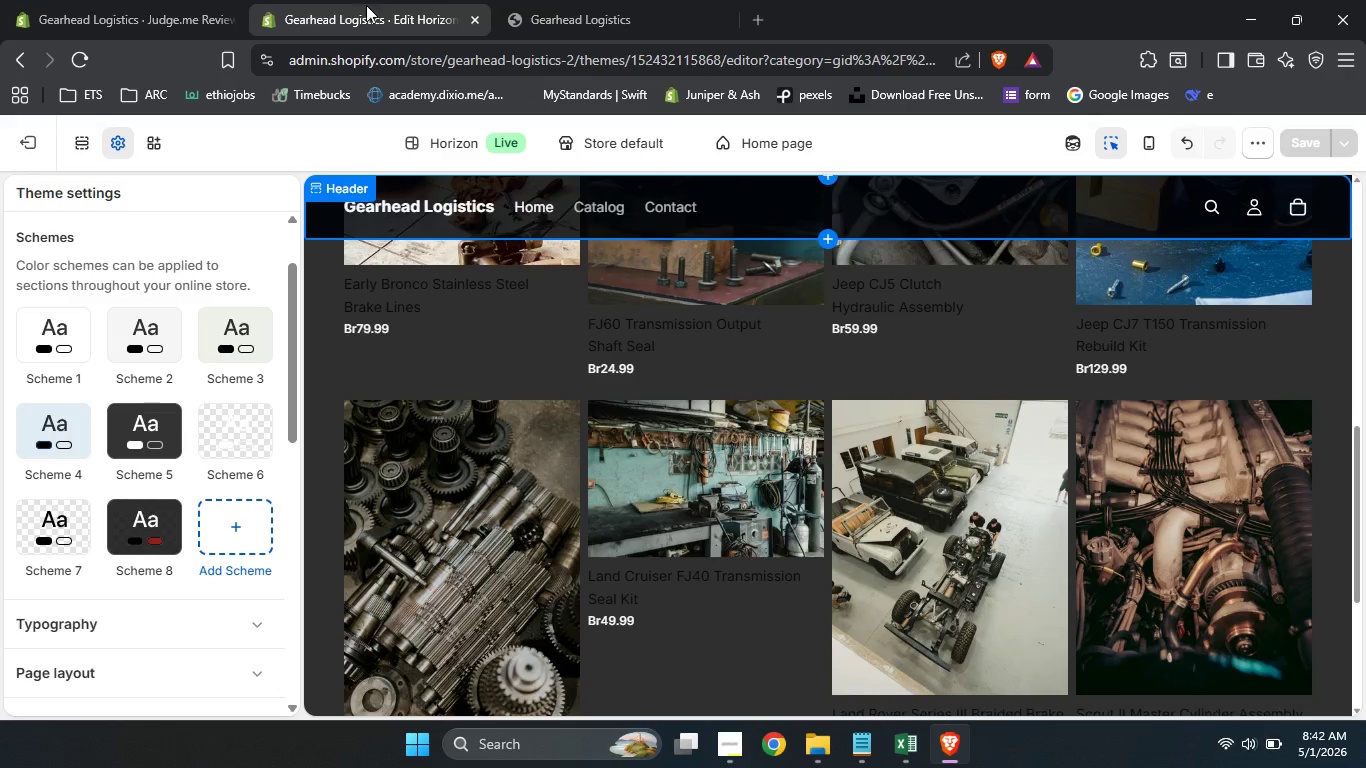 
left_click([347, 0])
 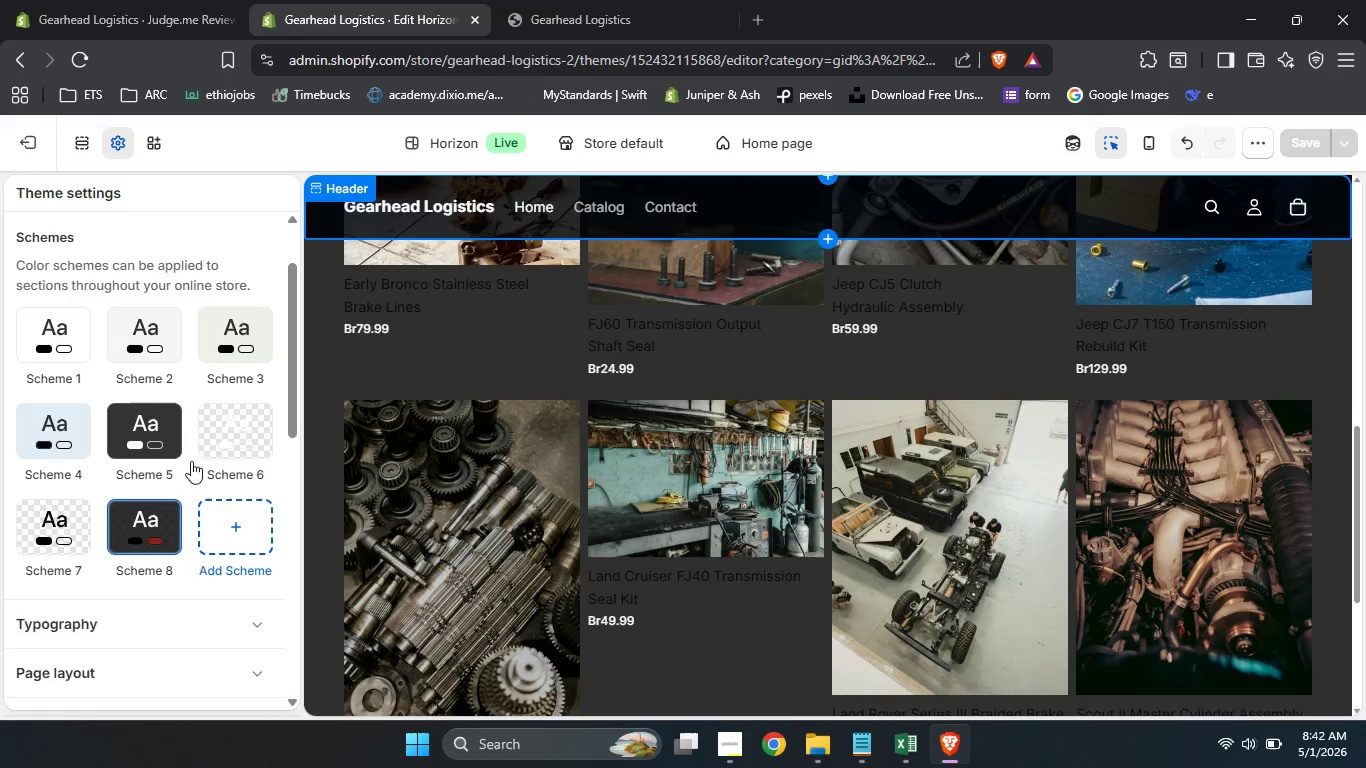 
left_click([145, 533])
 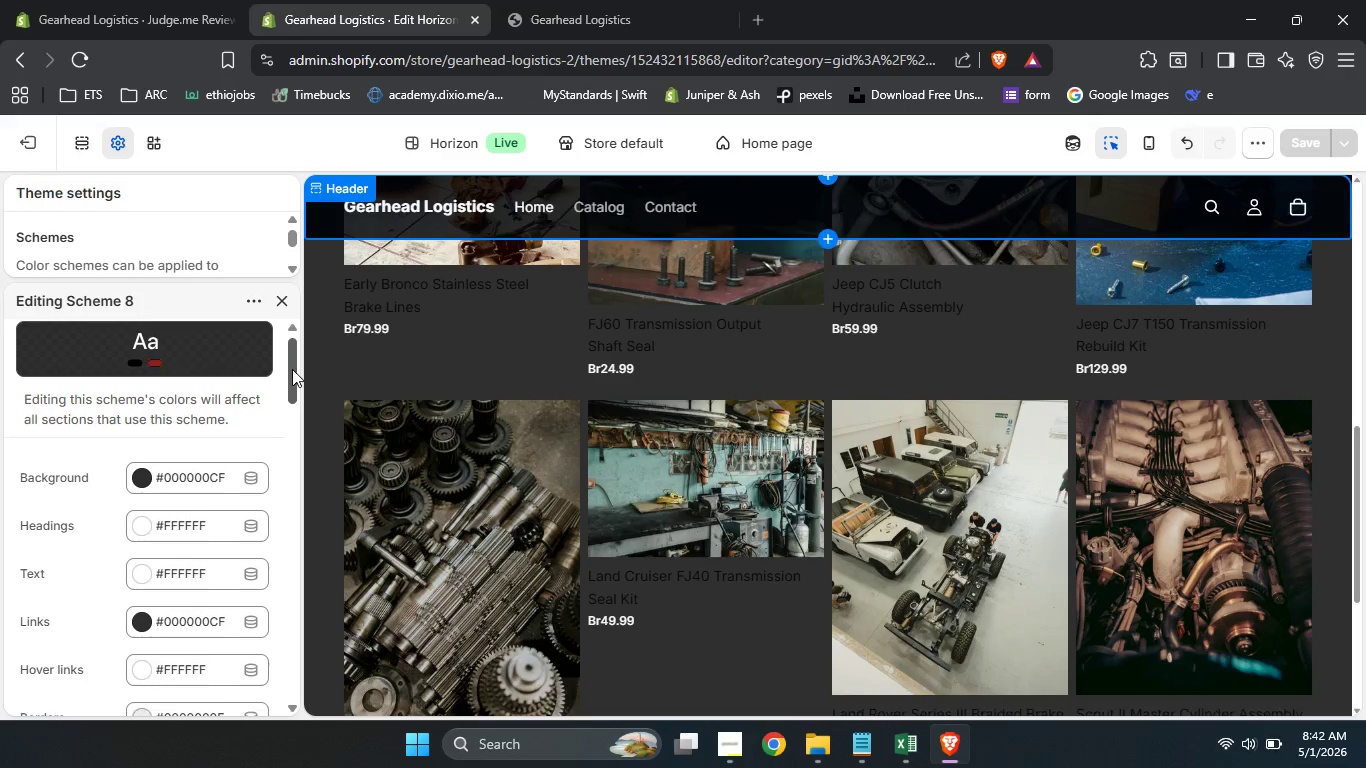 
left_click_drag(start_coordinate=[292, 368], to_coordinate=[282, 315])
 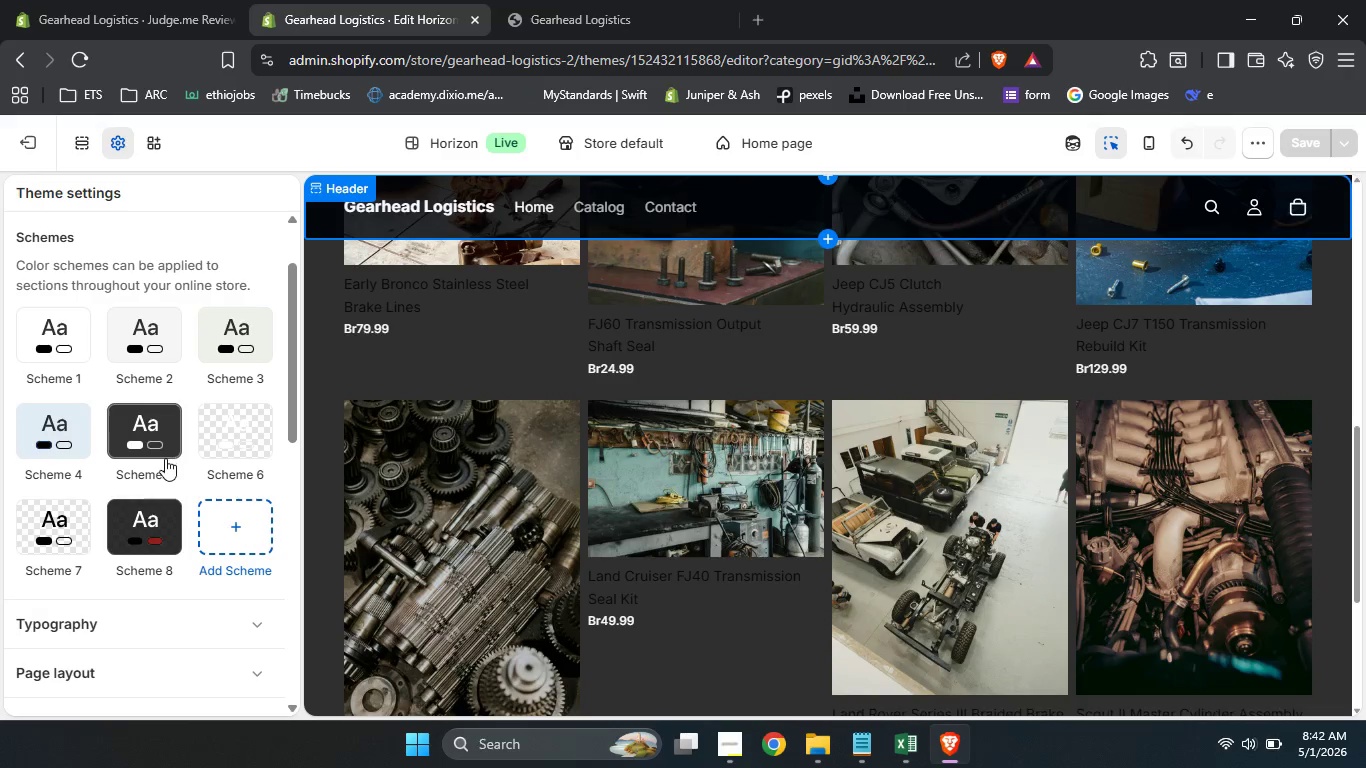 
left_click([278, 294])
 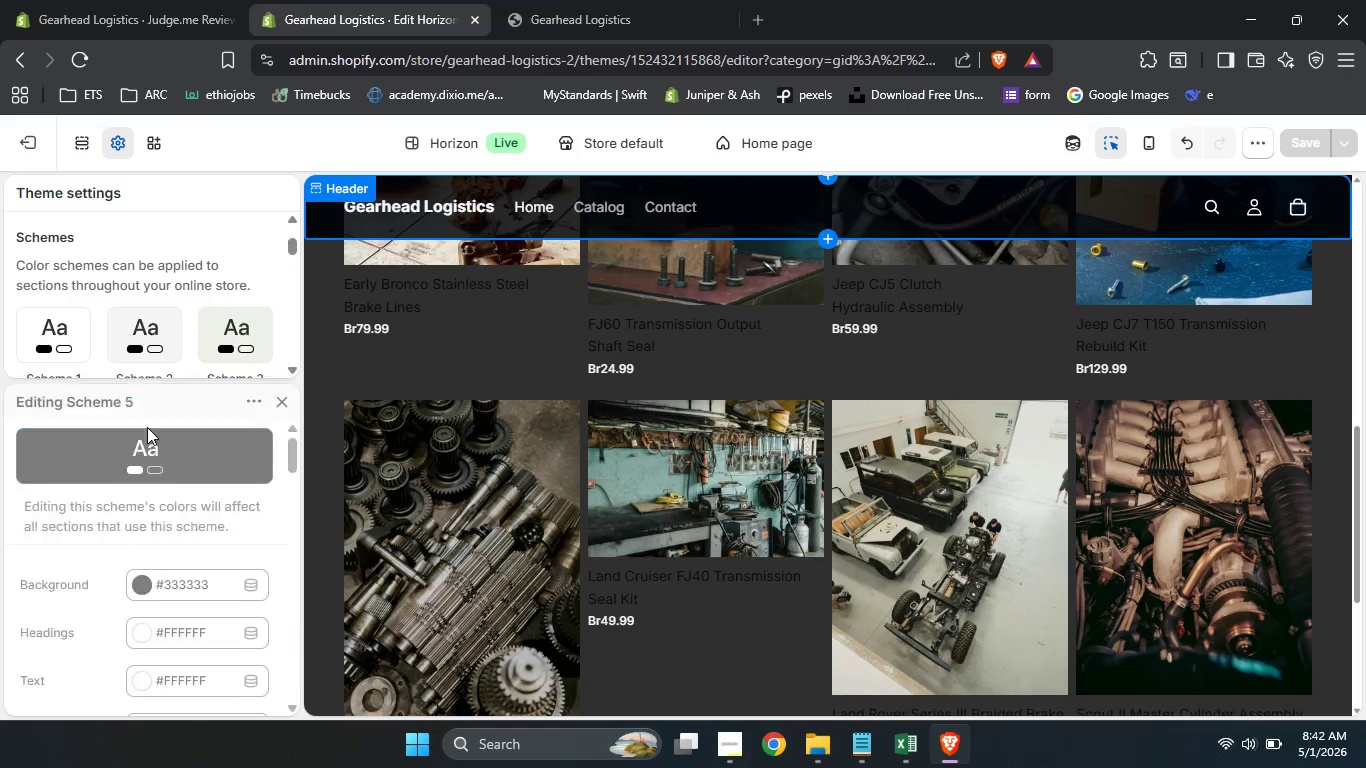 
left_click([147, 427])
 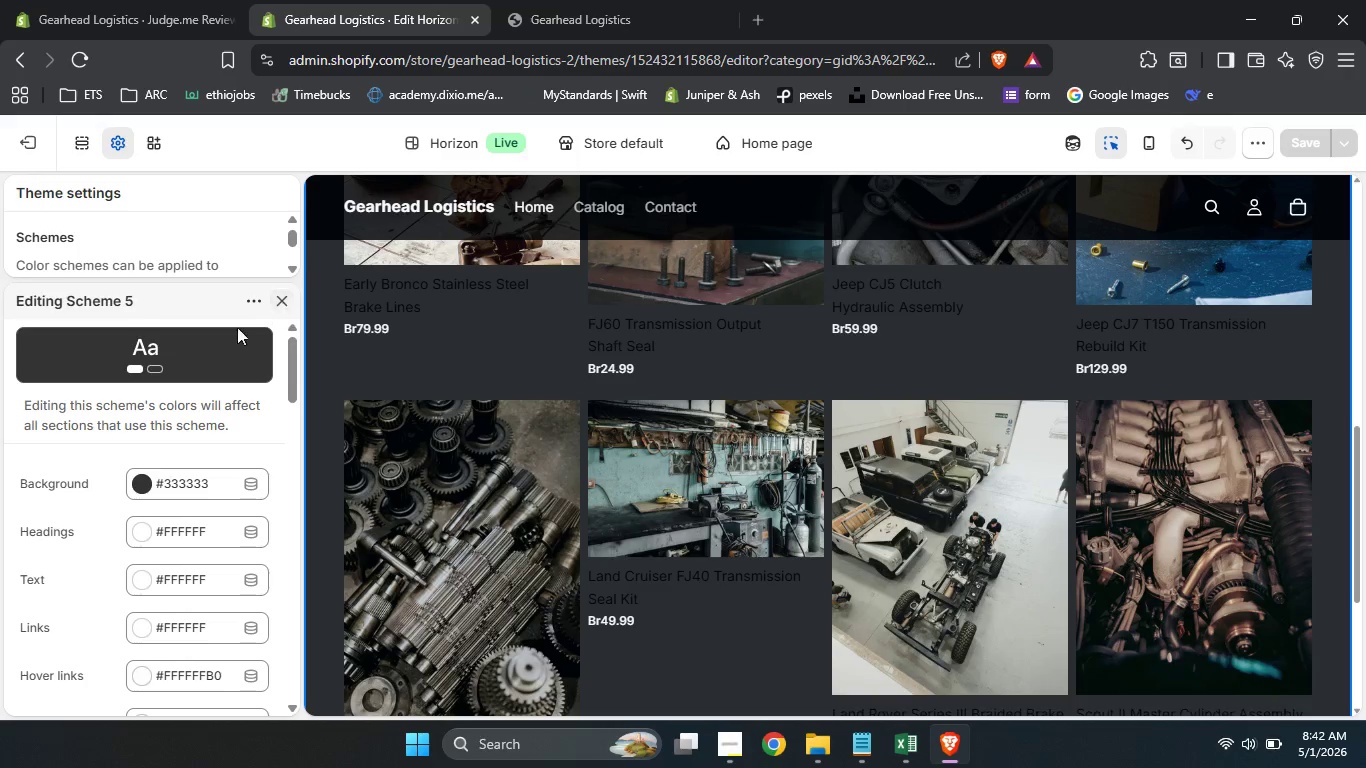 
left_click([282, 303])
 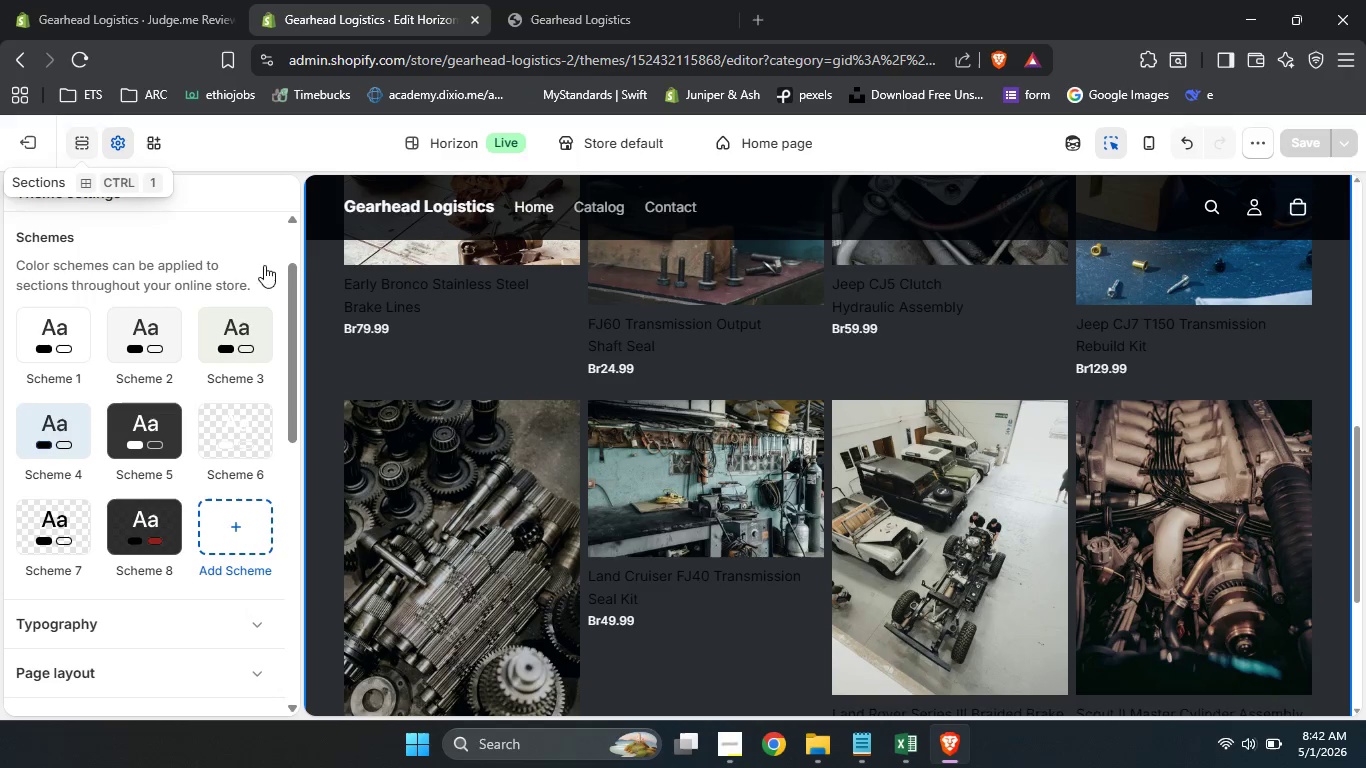 
left_click([80, 144])
 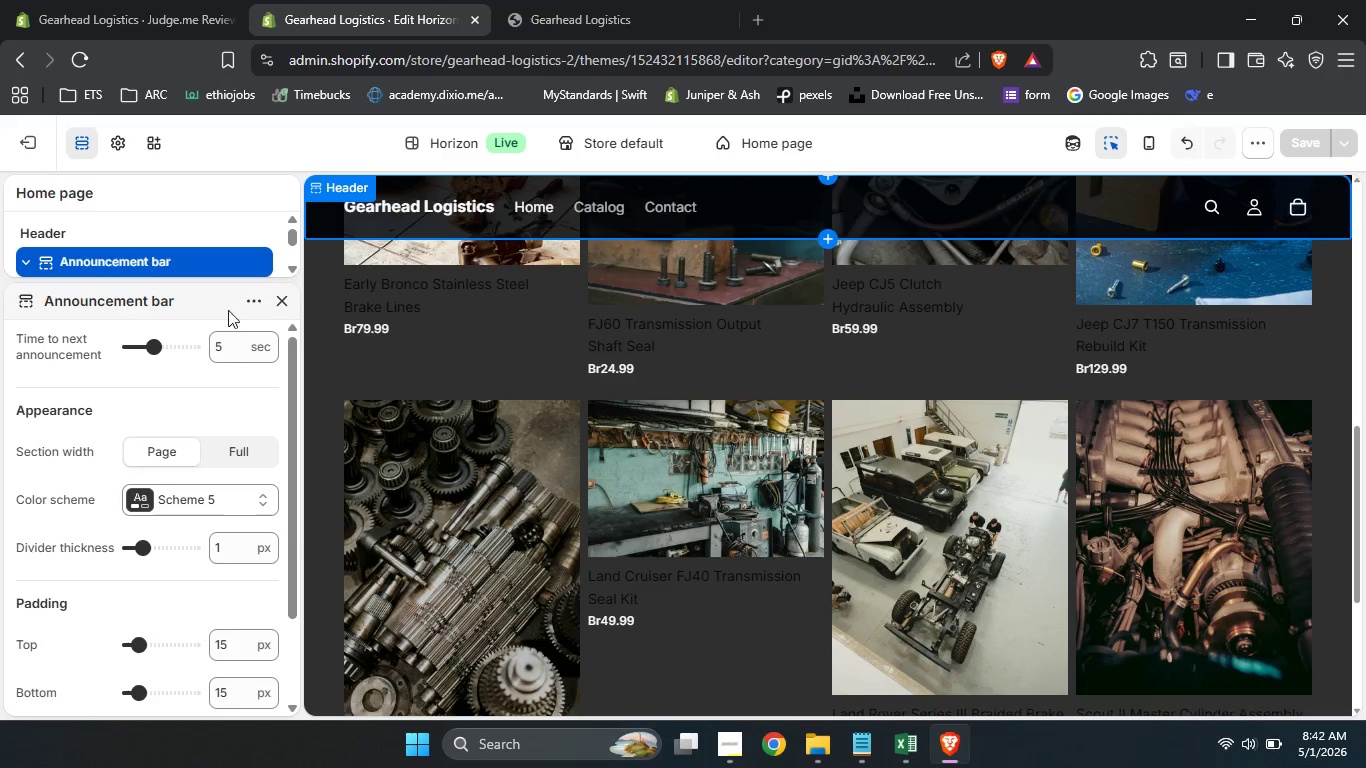 
left_click([330, 209])
 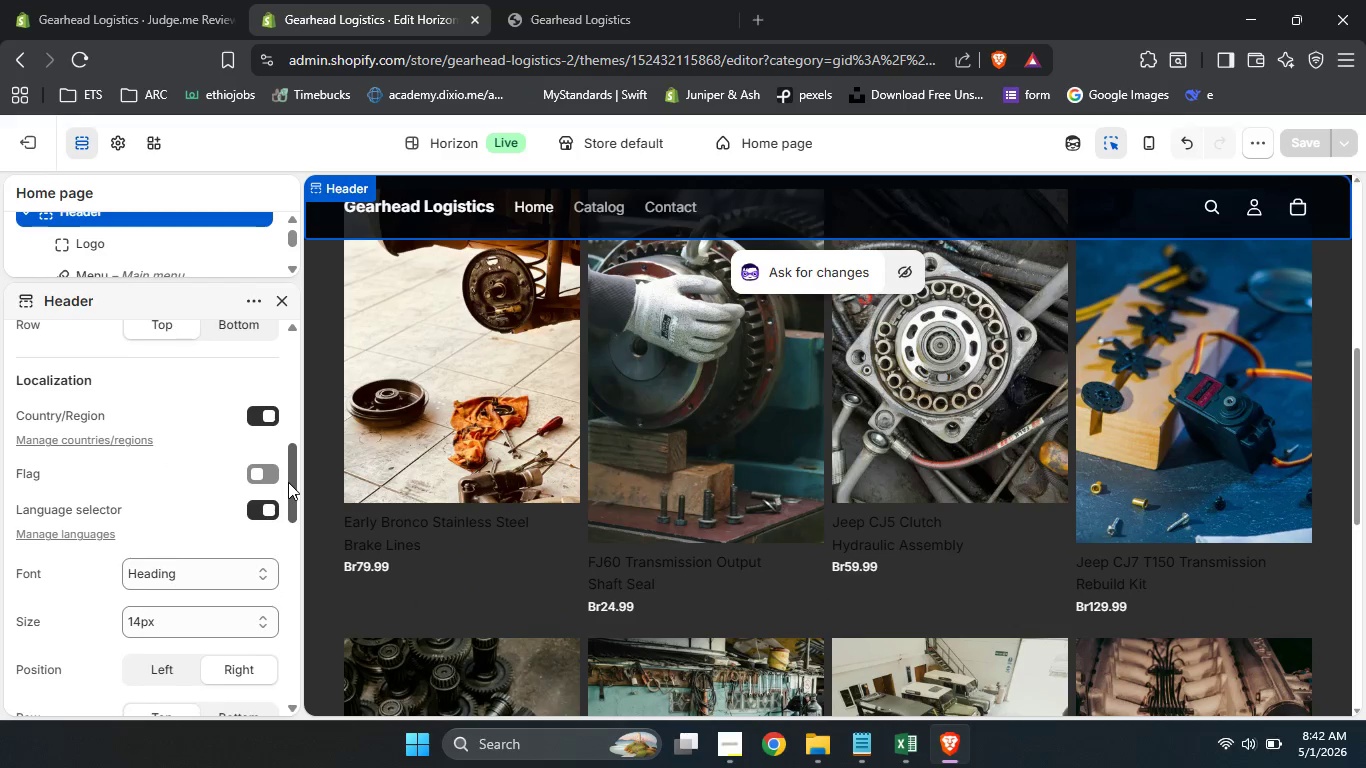 
left_click_drag(start_coordinate=[292, 374], to_coordinate=[287, 563])
 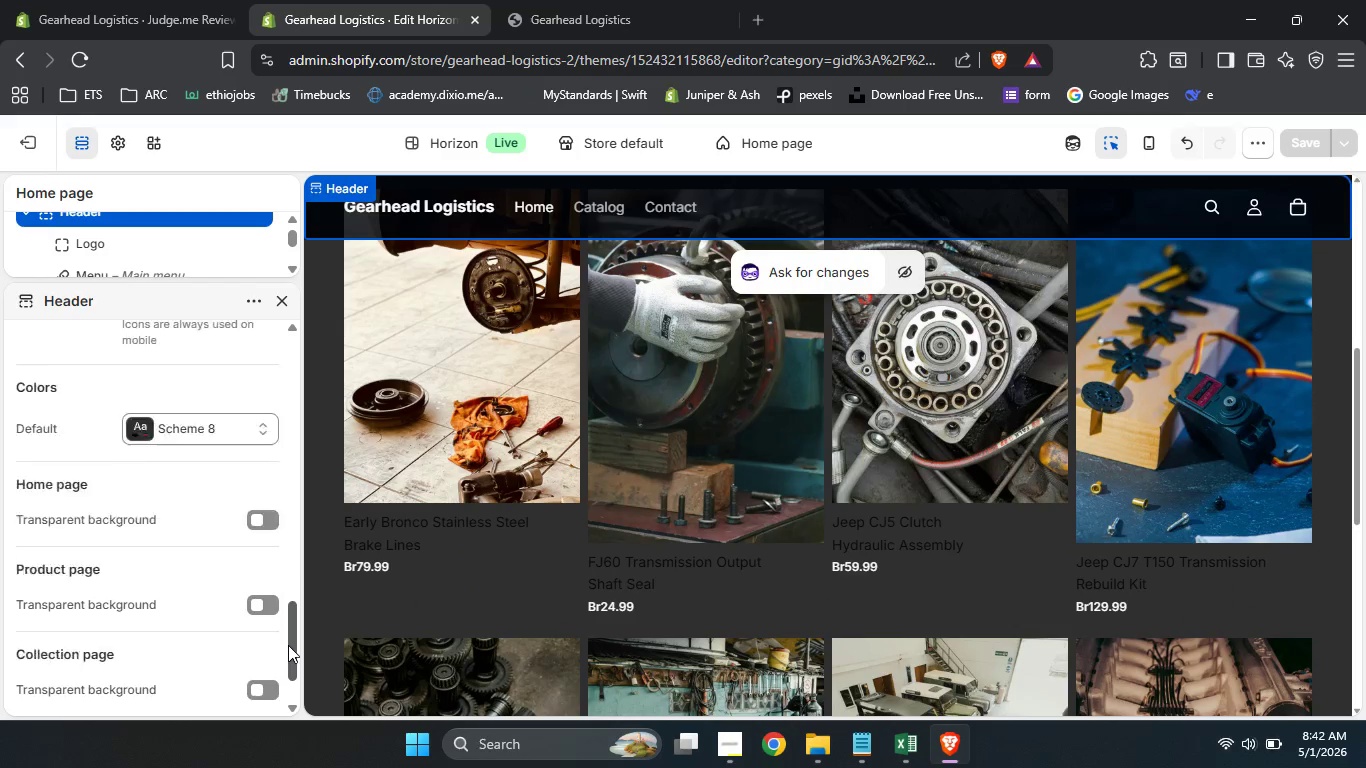 
left_click_drag(start_coordinate=[292, 565], to_coordinate=[288, 649])
 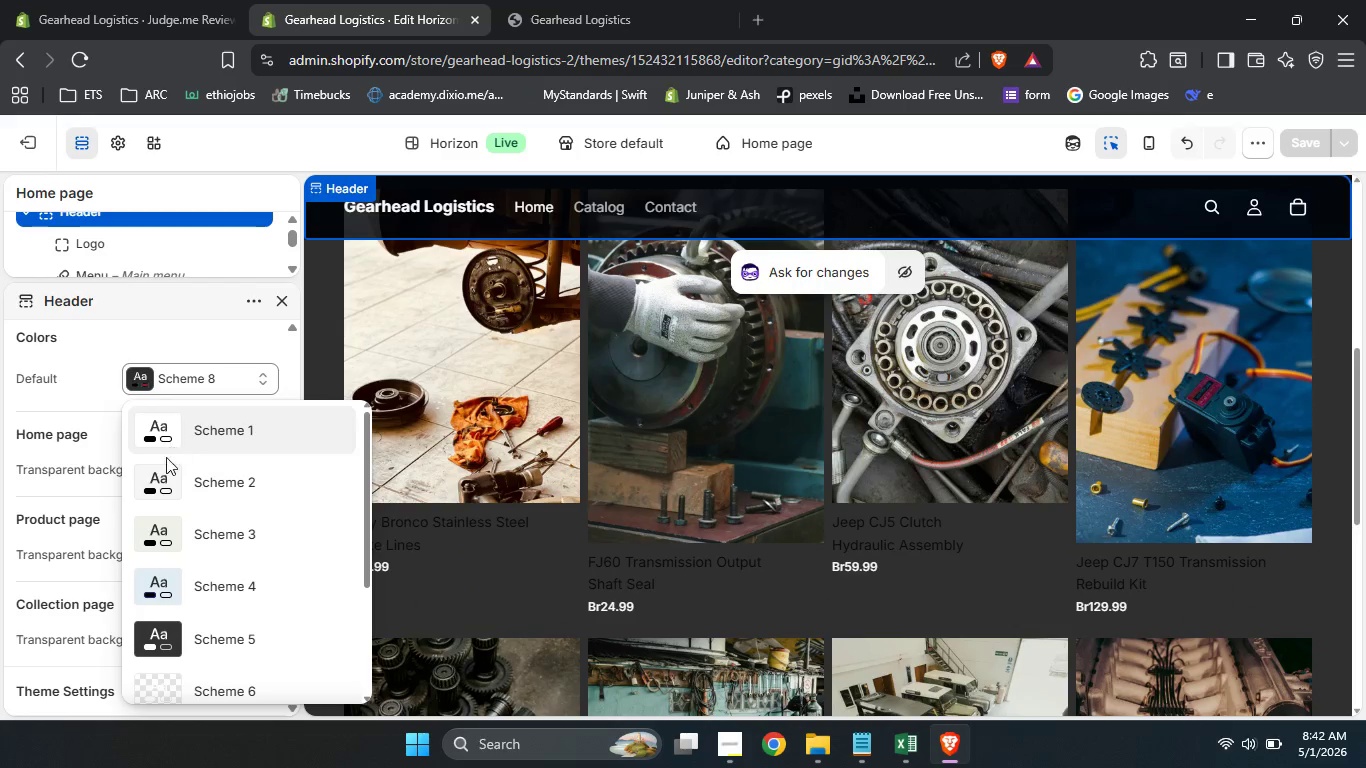 
left_click([179, 382])
 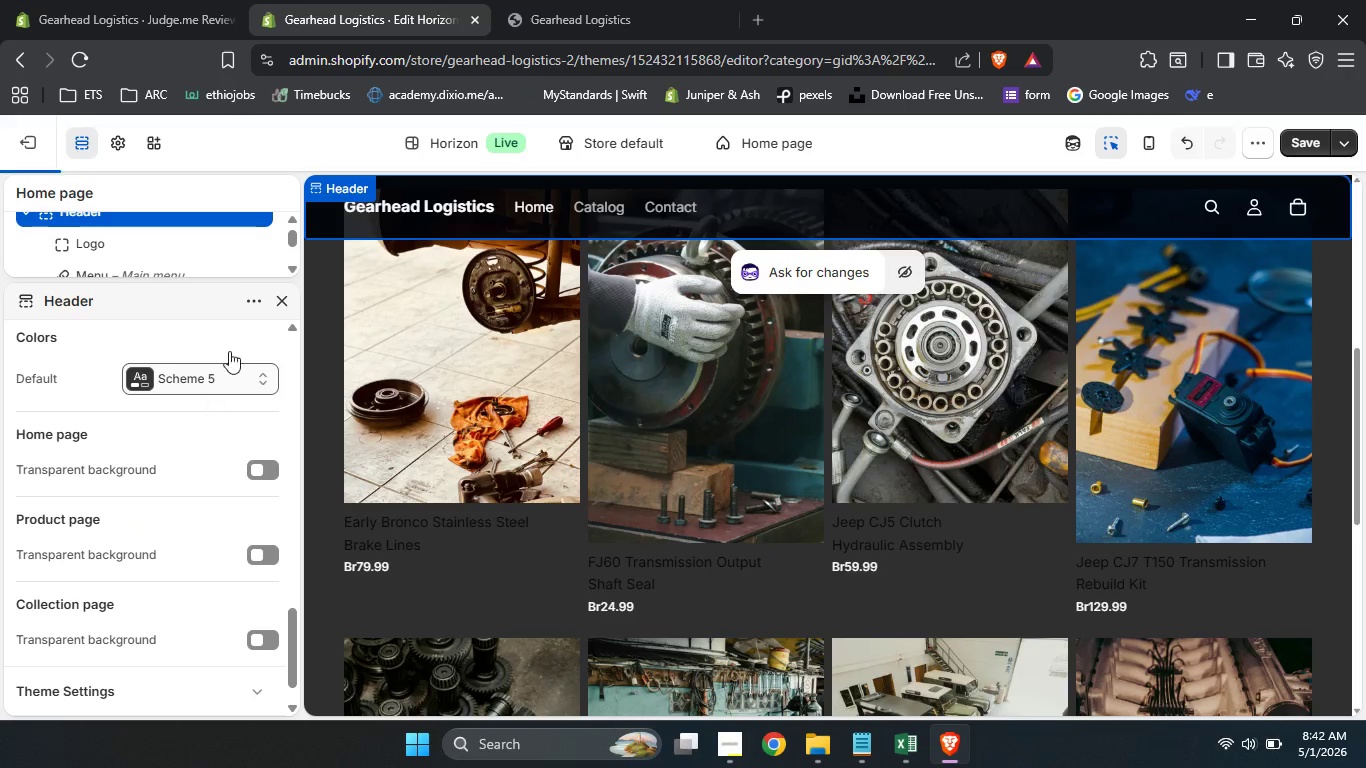 
left_click([161, 637])
 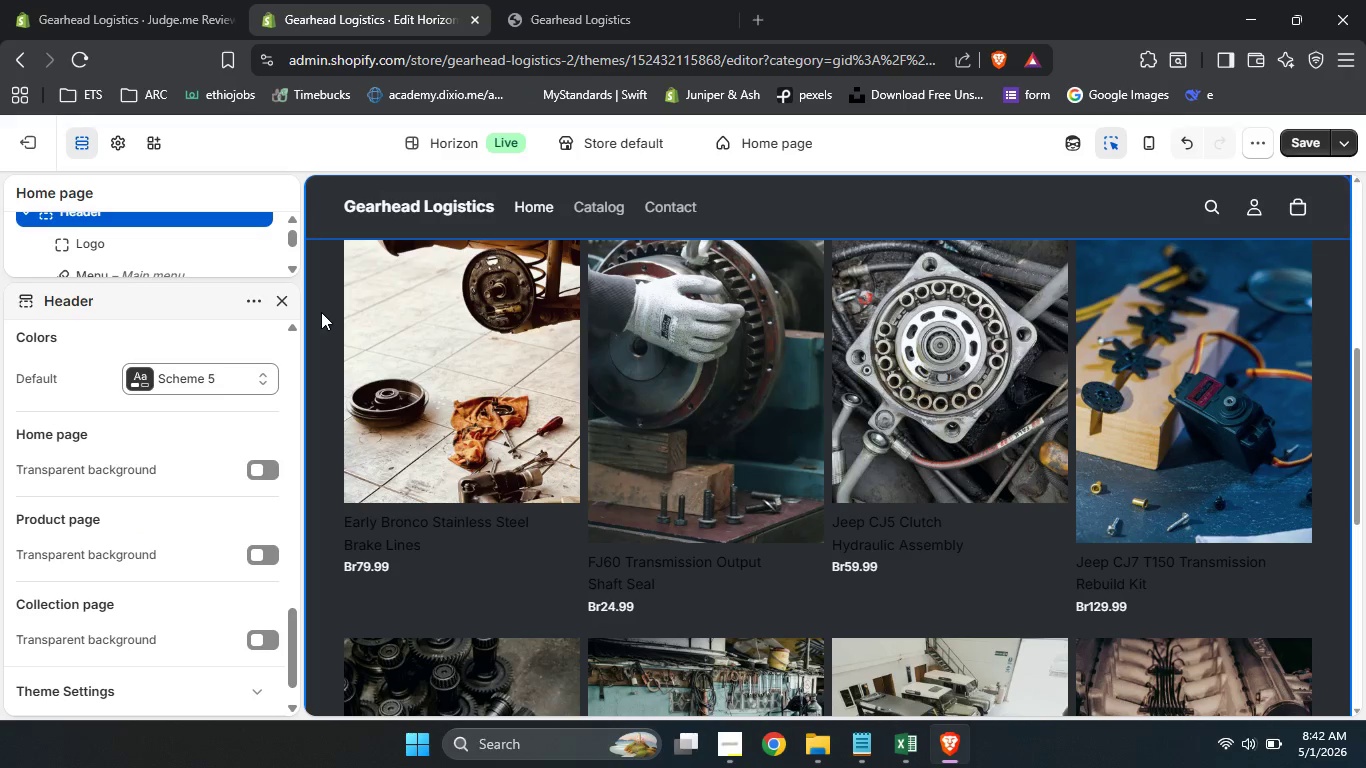 
left_click([321, 312])
 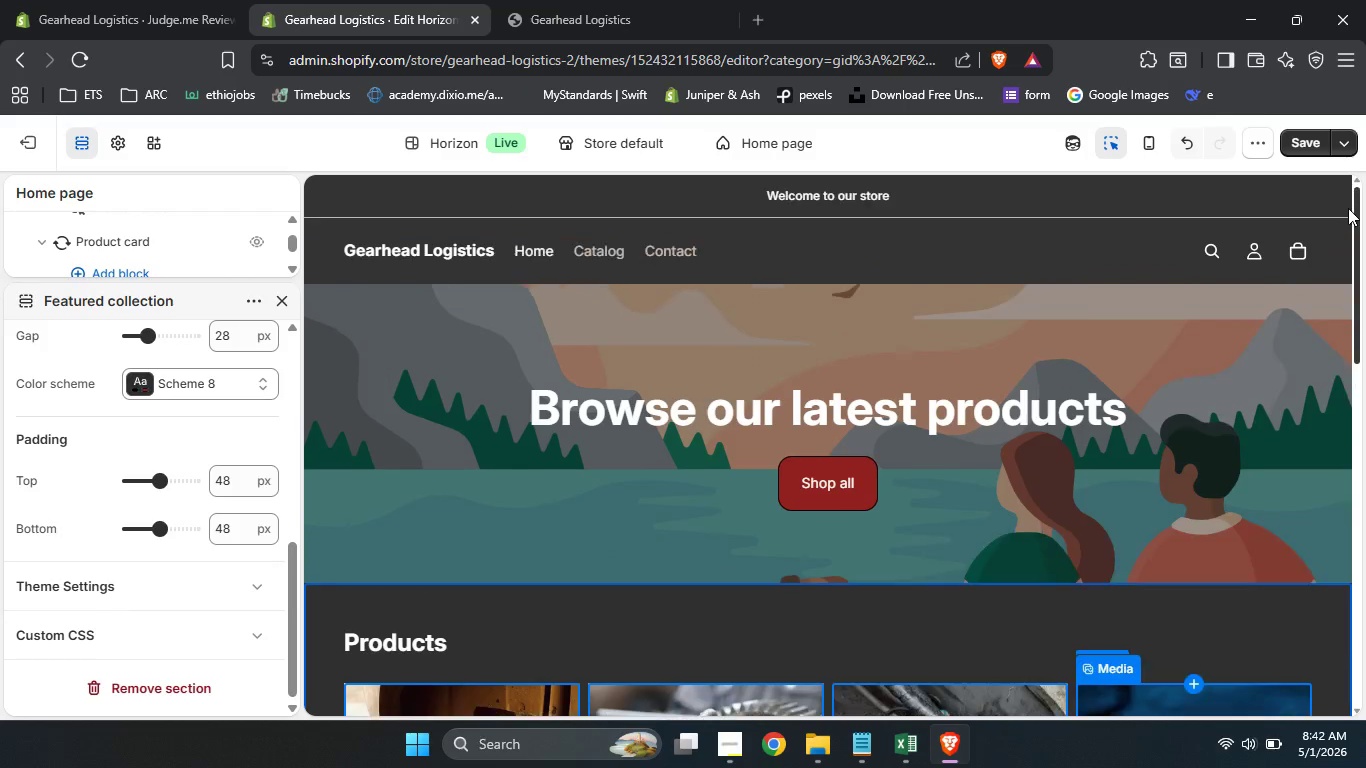 
left_click_drag(start_coordinate=[1360, 382], to_coordinate=[1348, 204])
 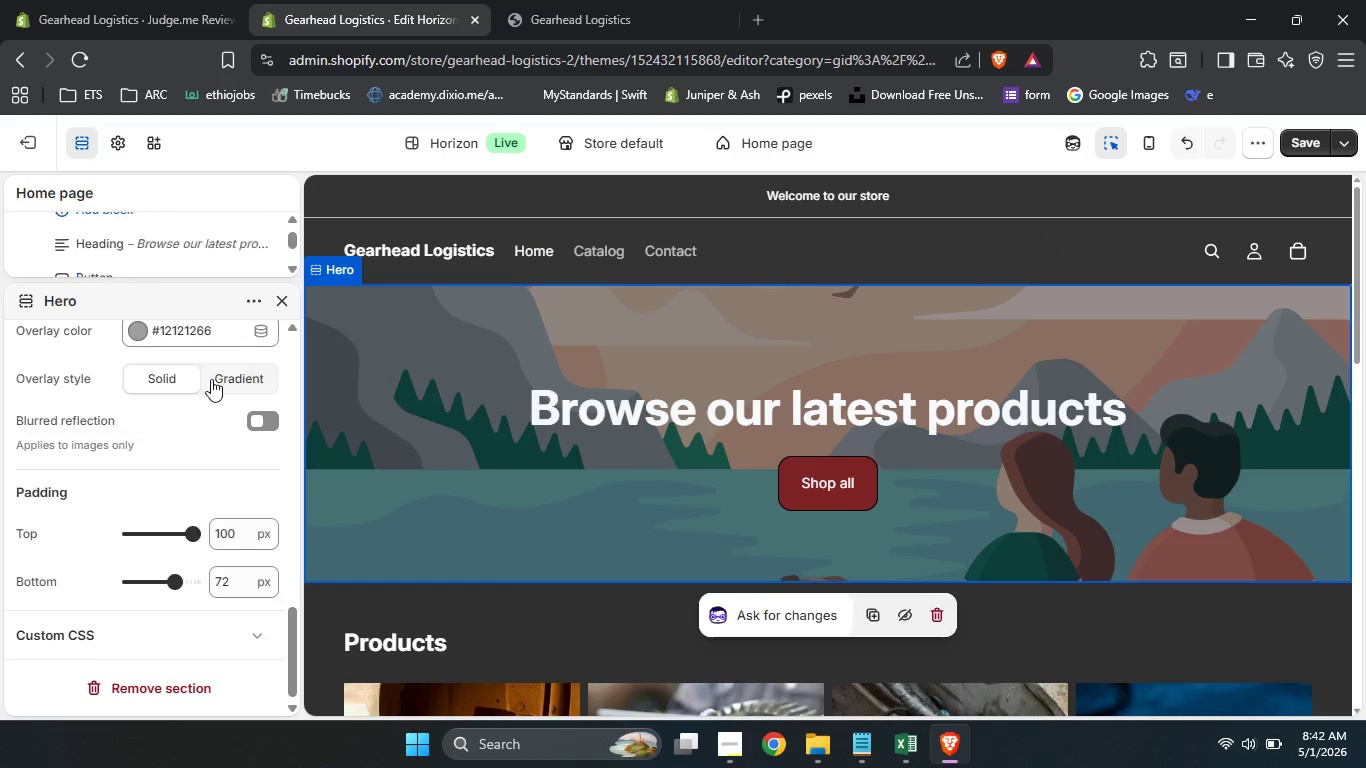 
left_click([490, 334])
 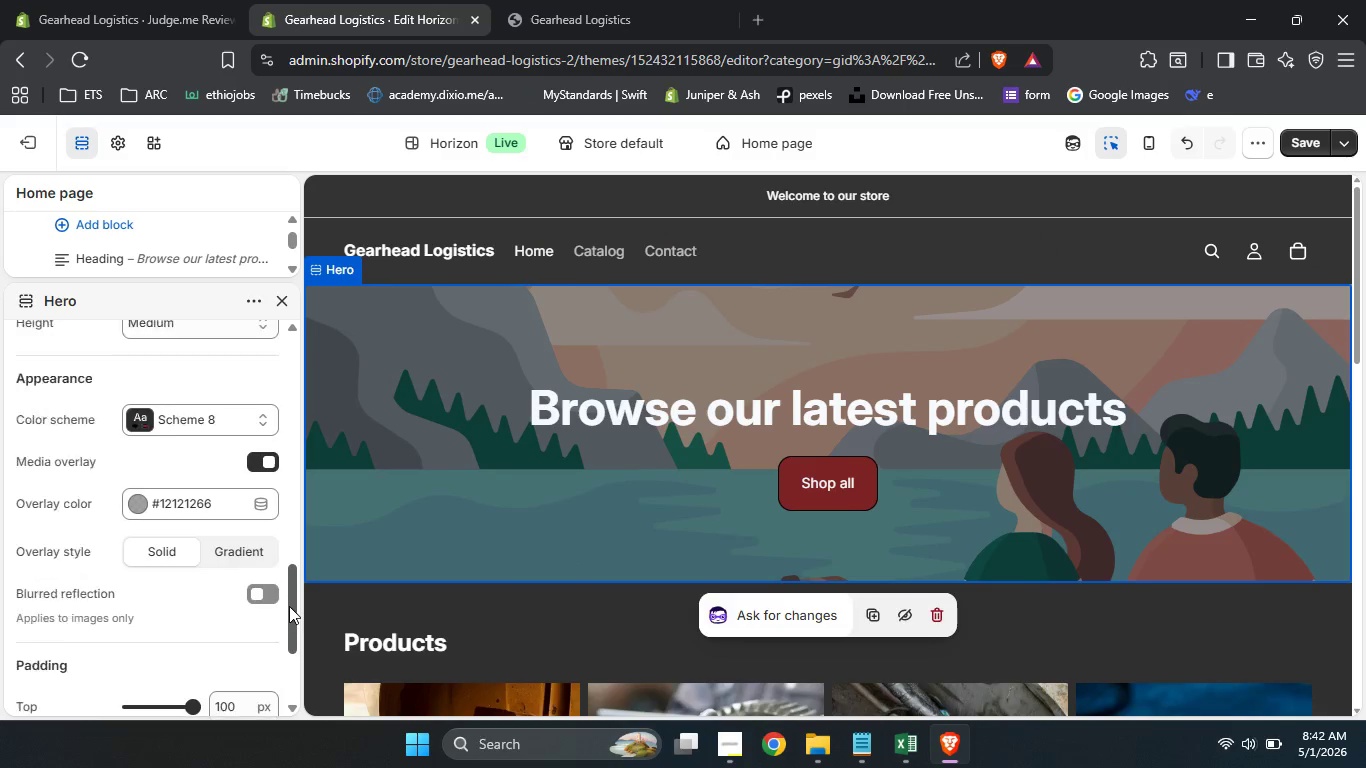 
left_click_drag(start_coordinate=[292, 658], to_coordinate=[288, 577])
 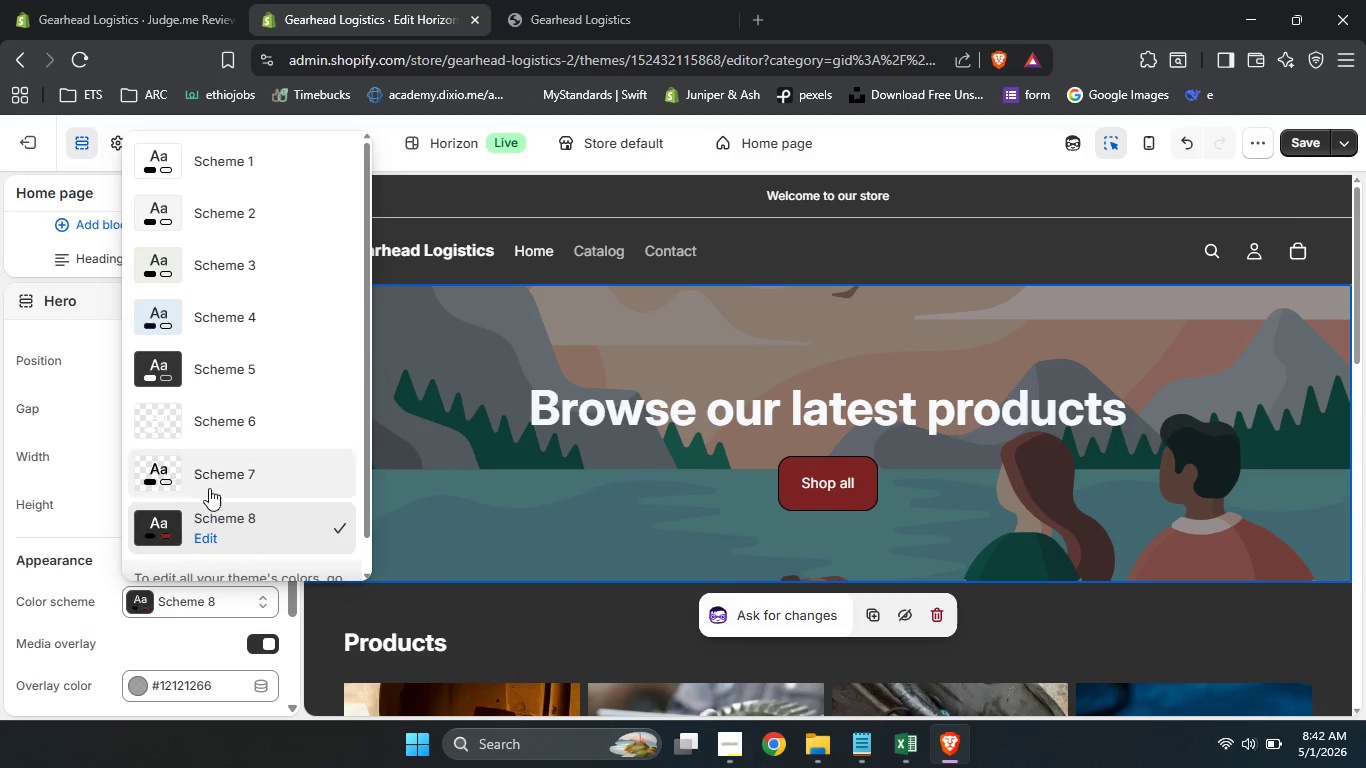 
left_click([220, 611])
 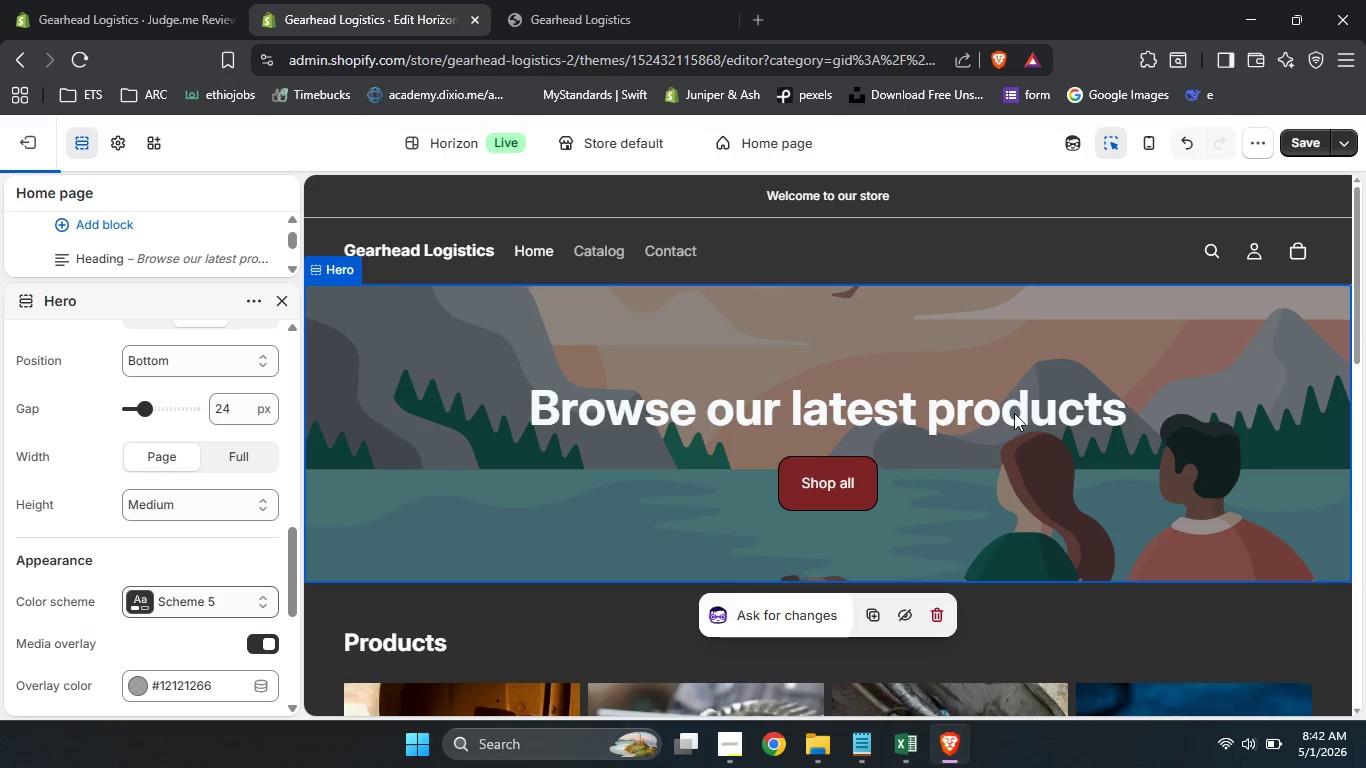 
left_click([186, 373])
 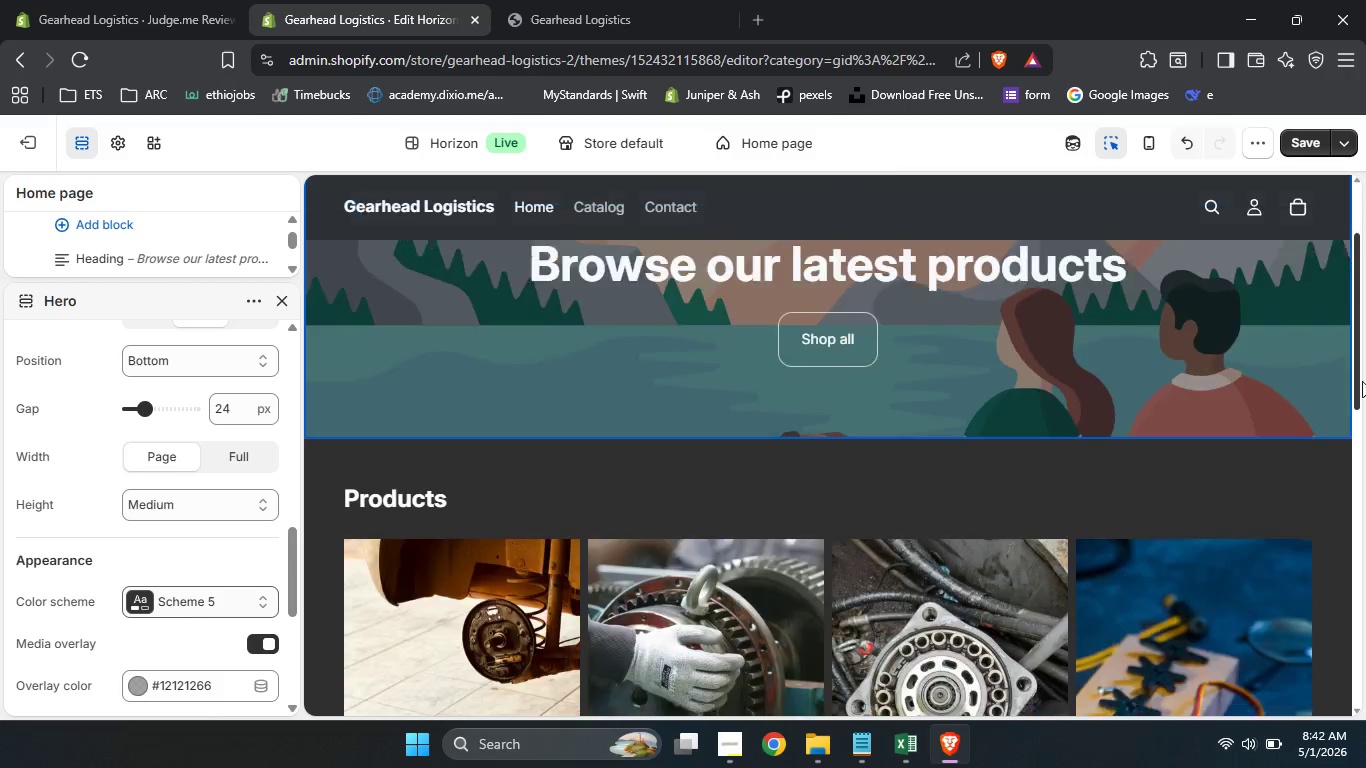 
left_click_drag(start_coordinate=[1352, 327], to_coordinate=[1365, 559])
 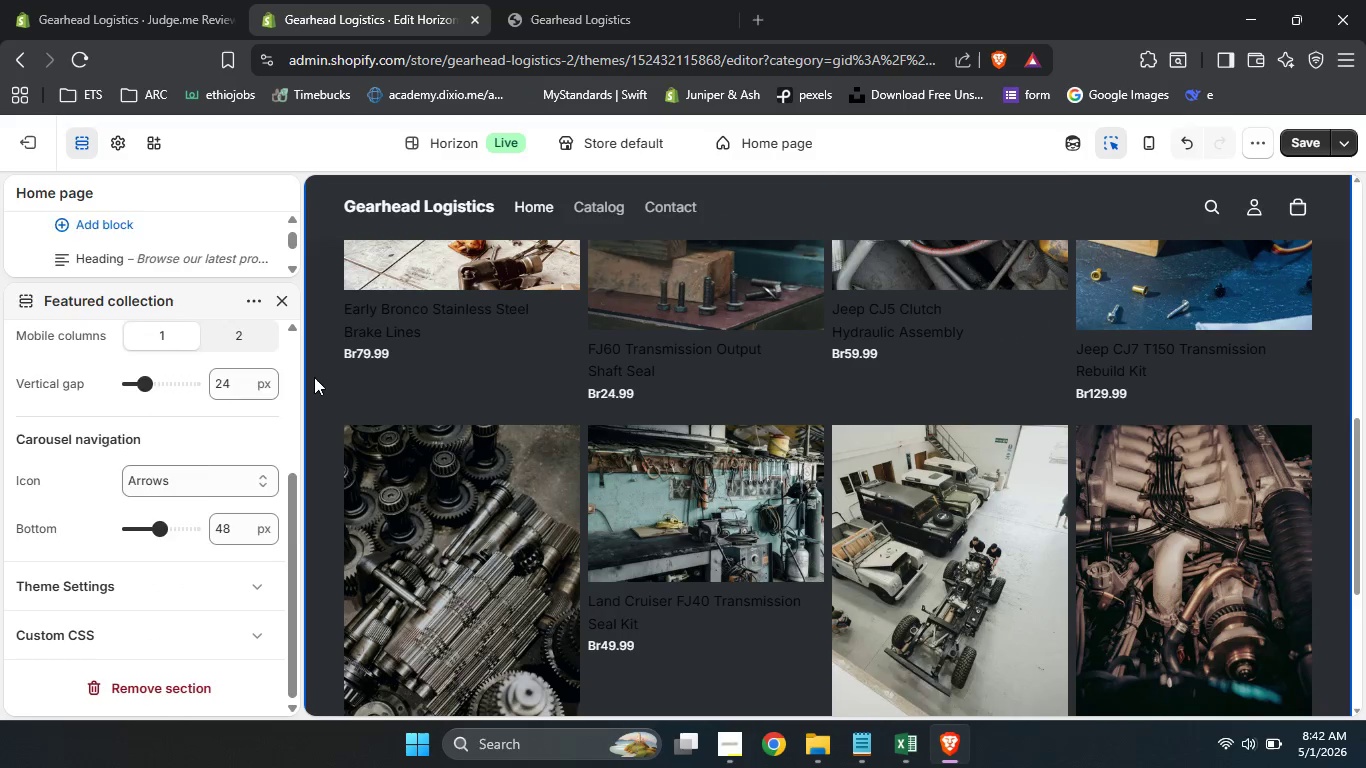 
left_click([314, 377])
 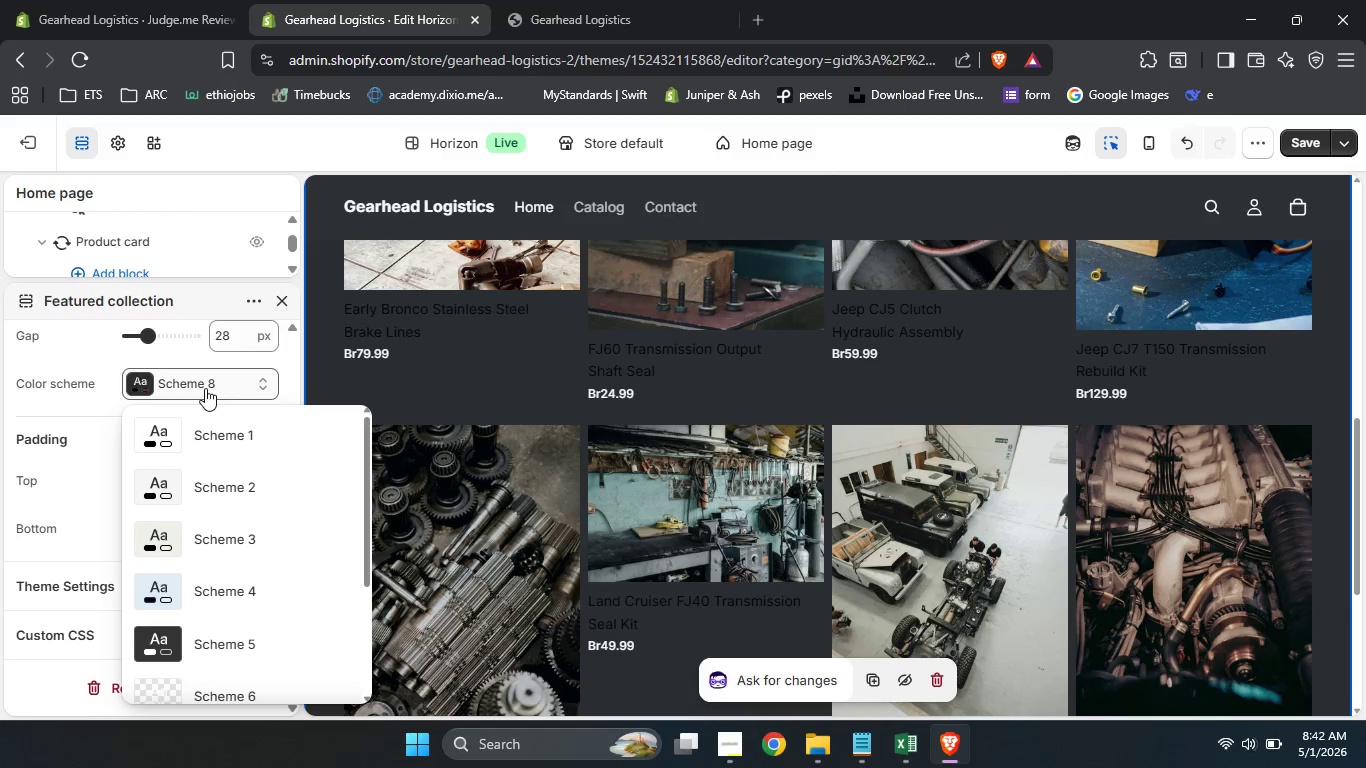 
left_click([205, 388])
 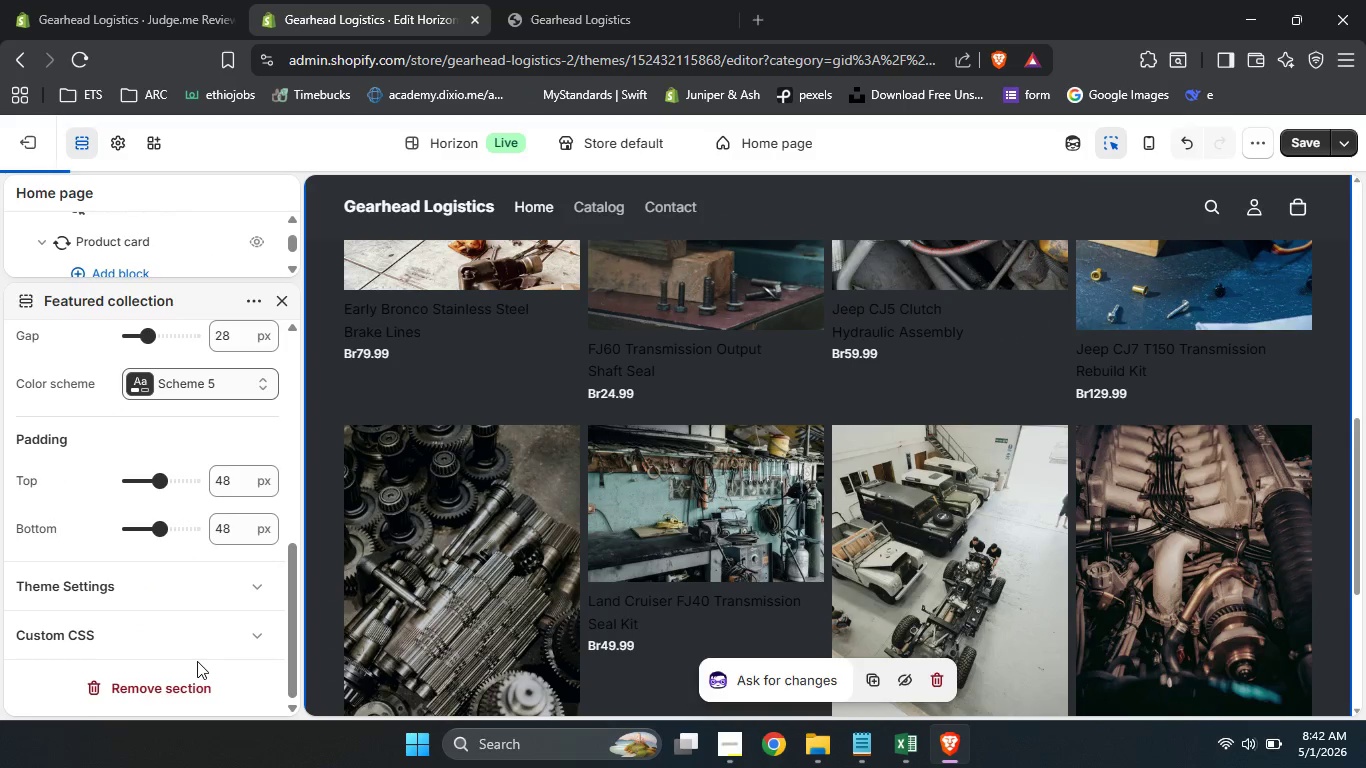 
left_click([197, 661])
 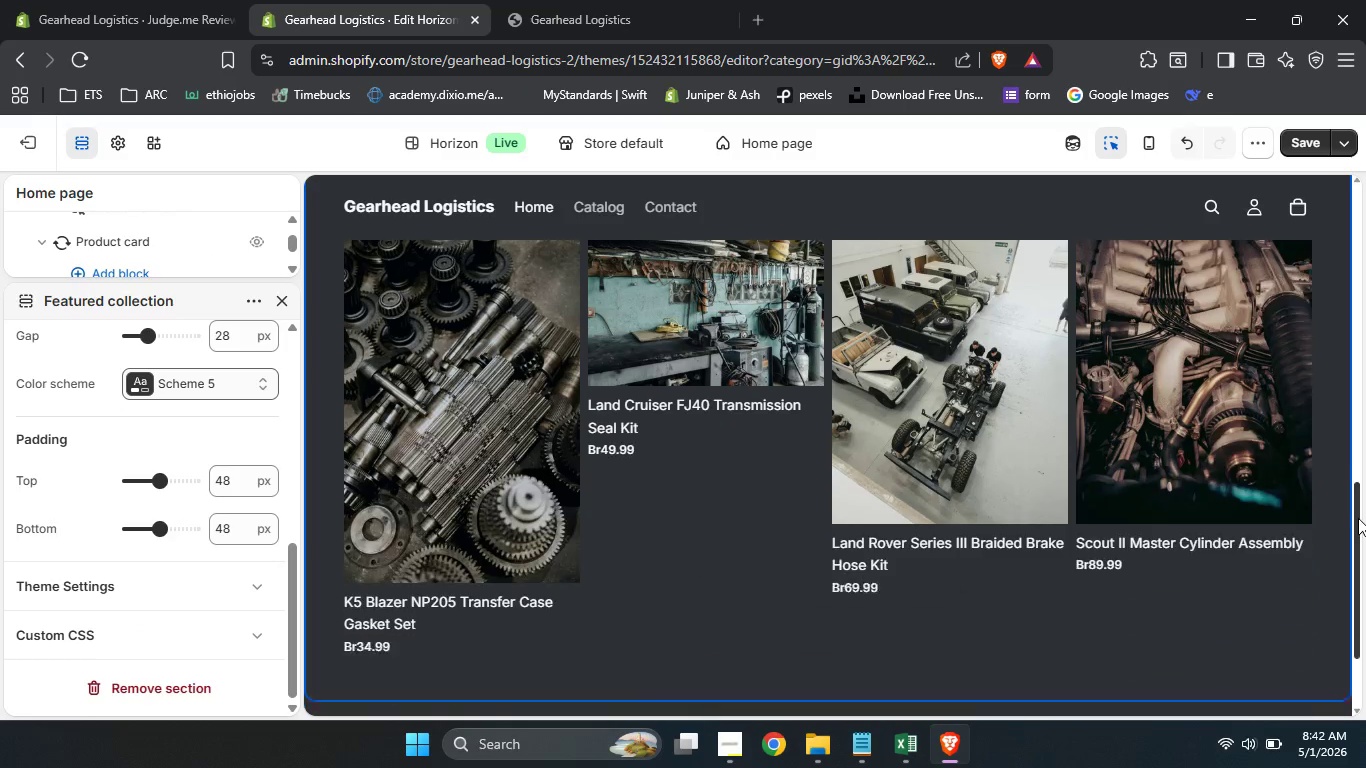 
left_click_drag(start_coordinate=[1357, 440], to_coordinate=[1358, 616])
 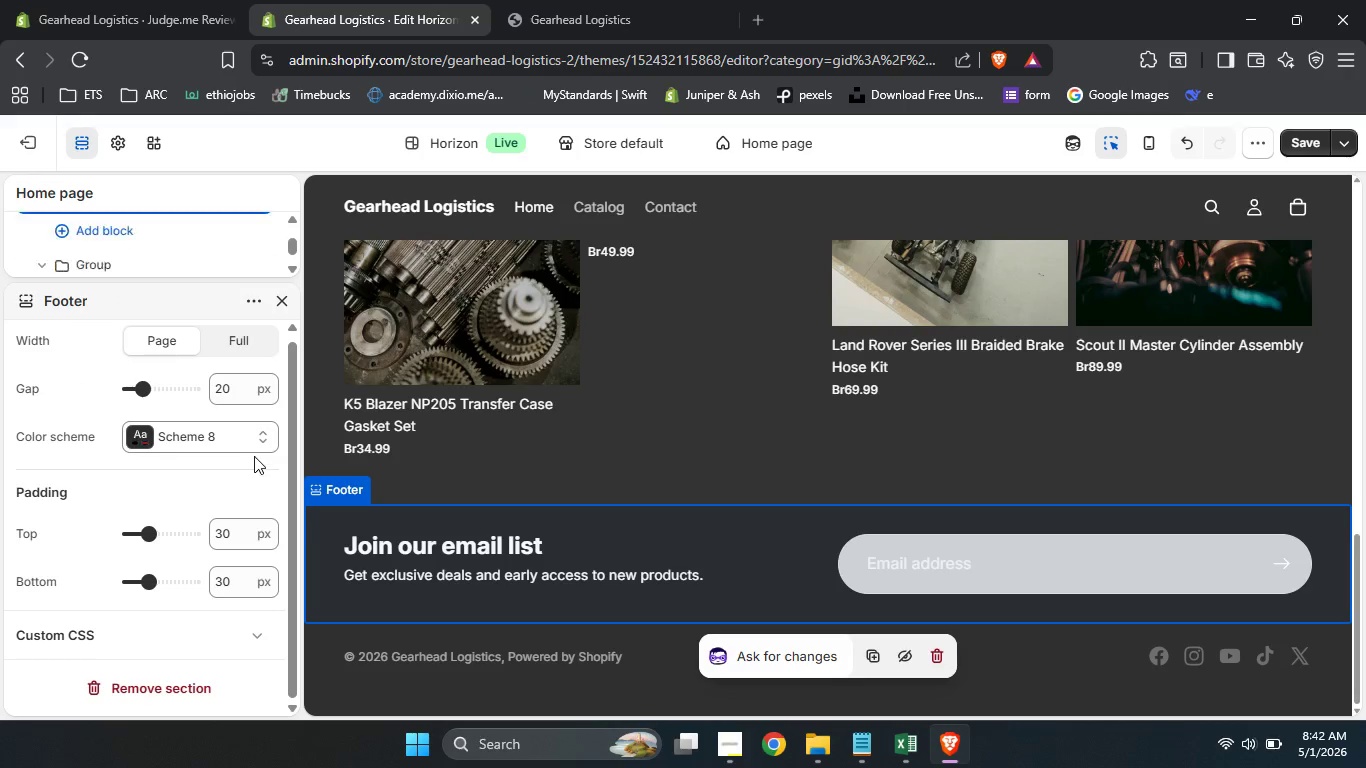 
left_click([341, 564])
 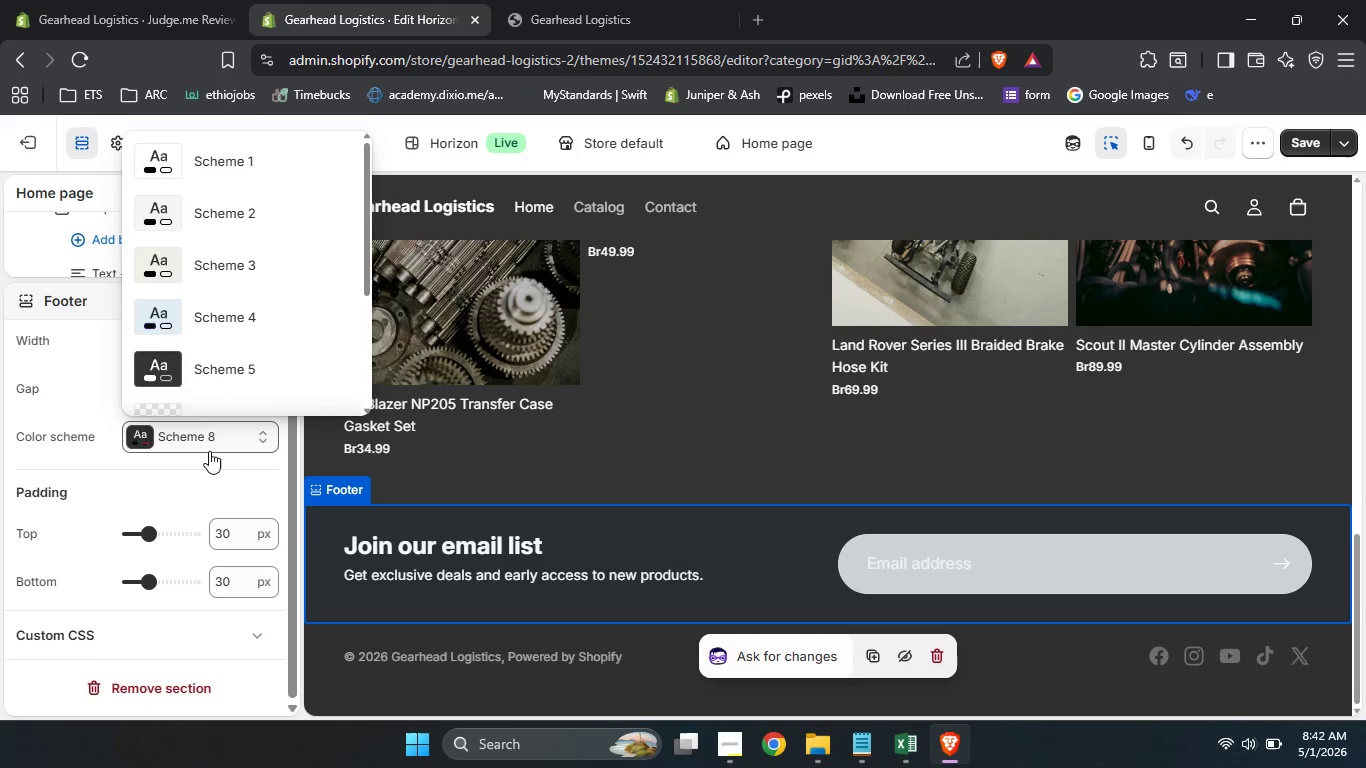 
left_click([236, 442])
 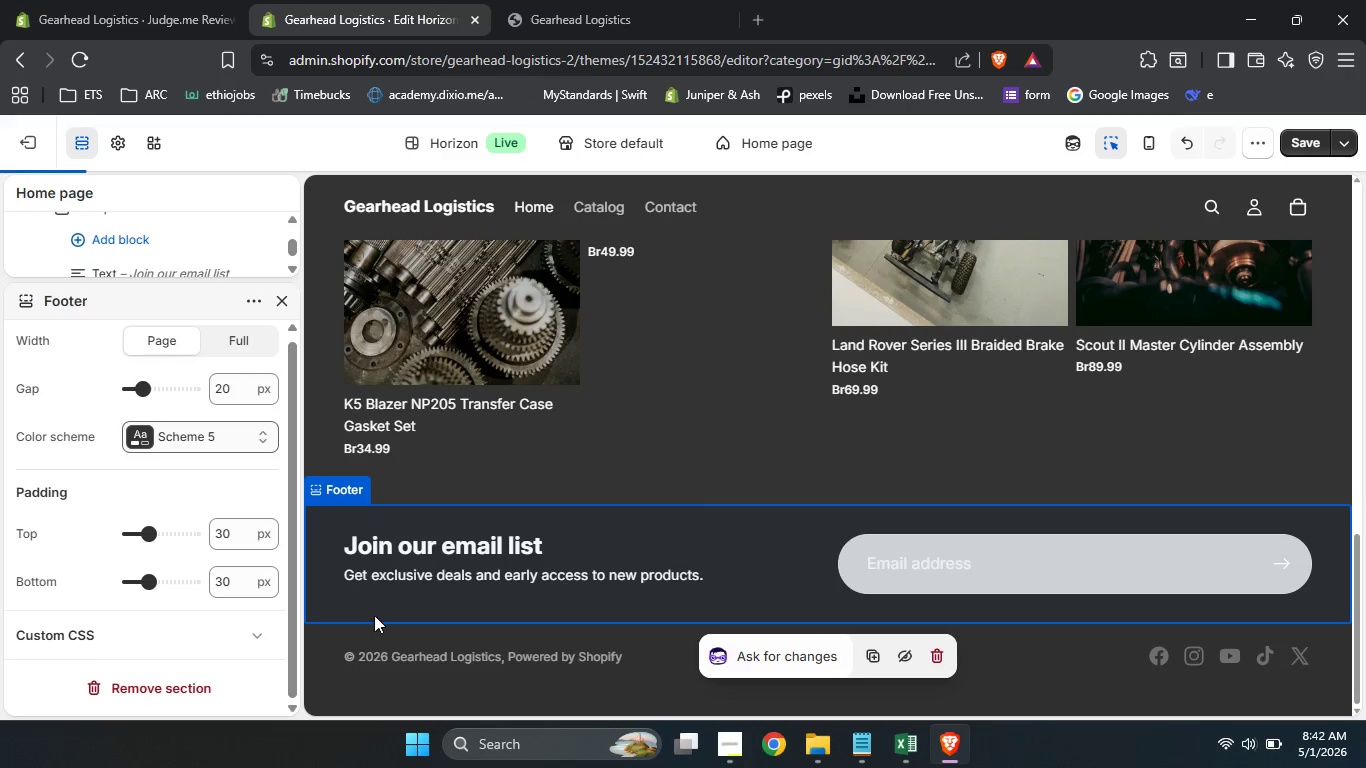 
left_click([196, 378])
 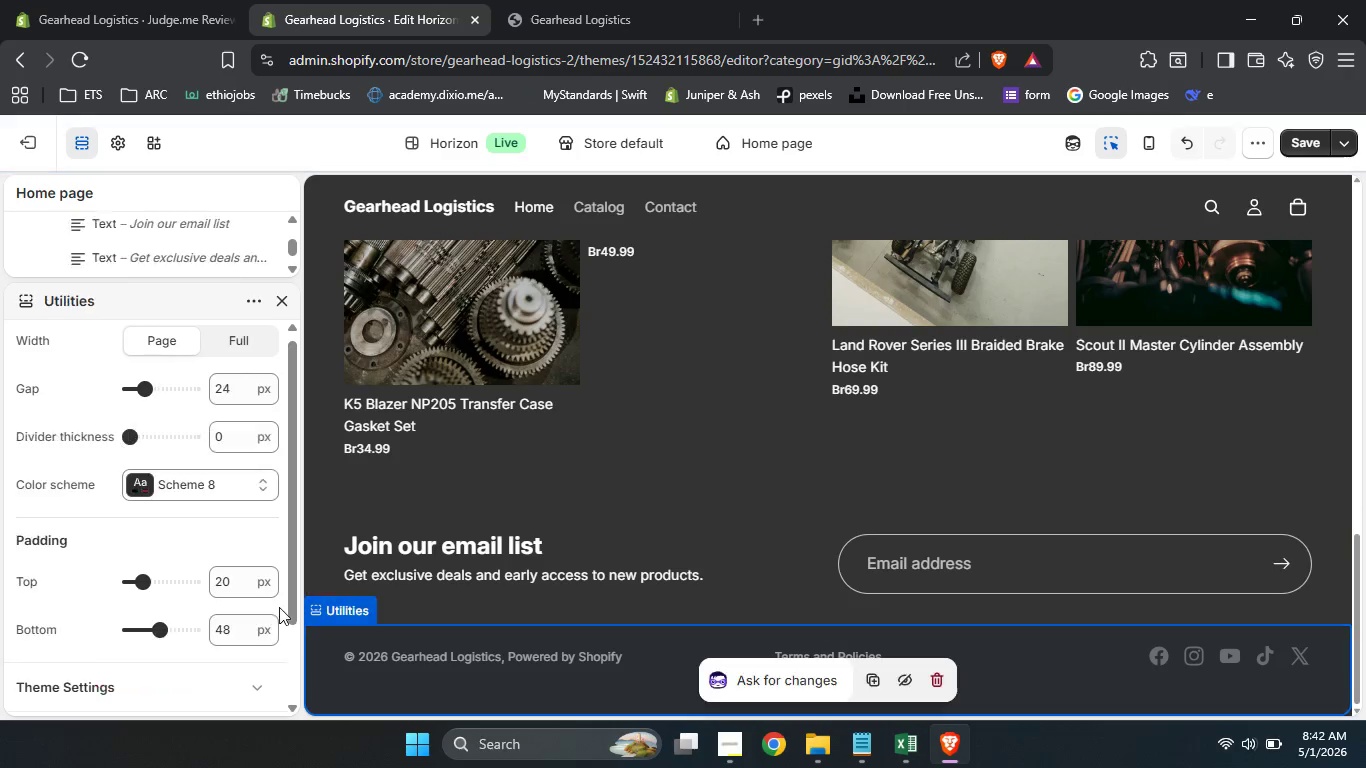 
left_click([335, 685])
 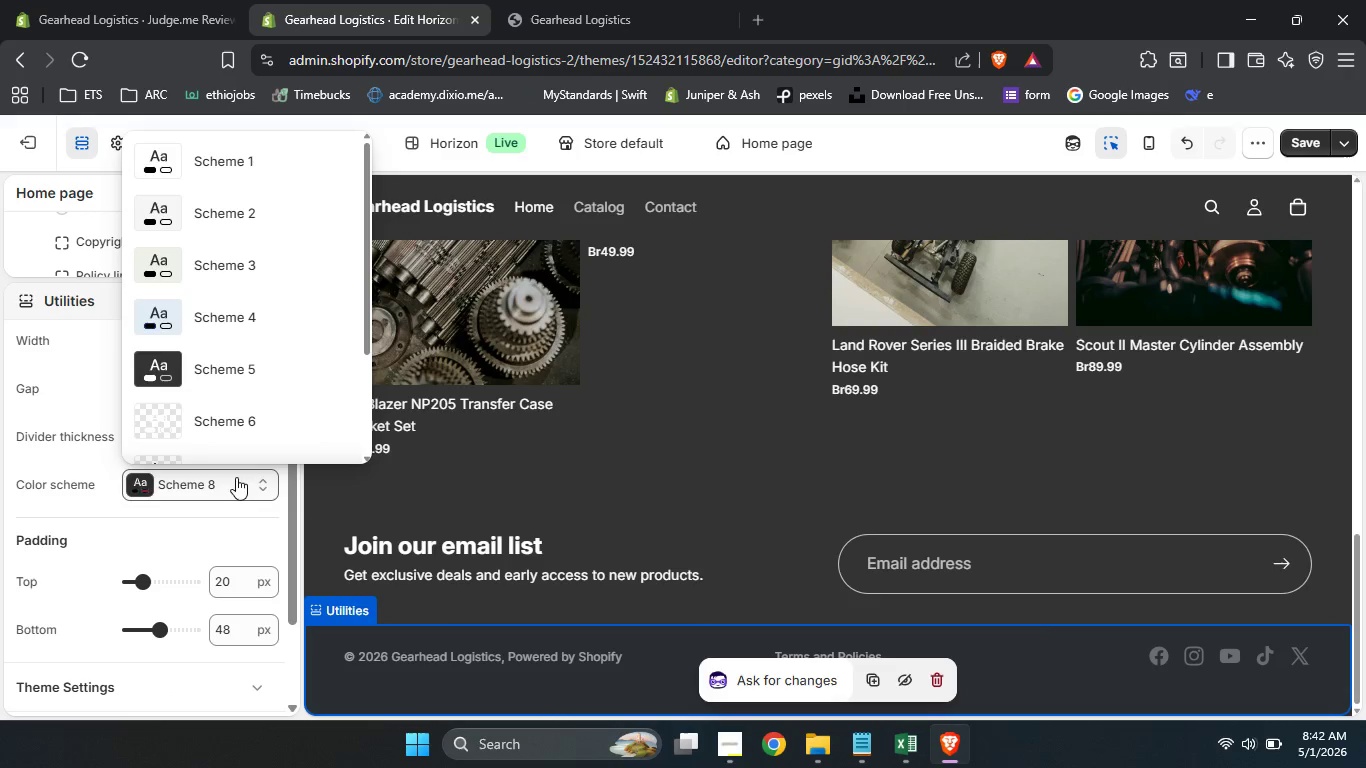 
left_click([236, 477])
 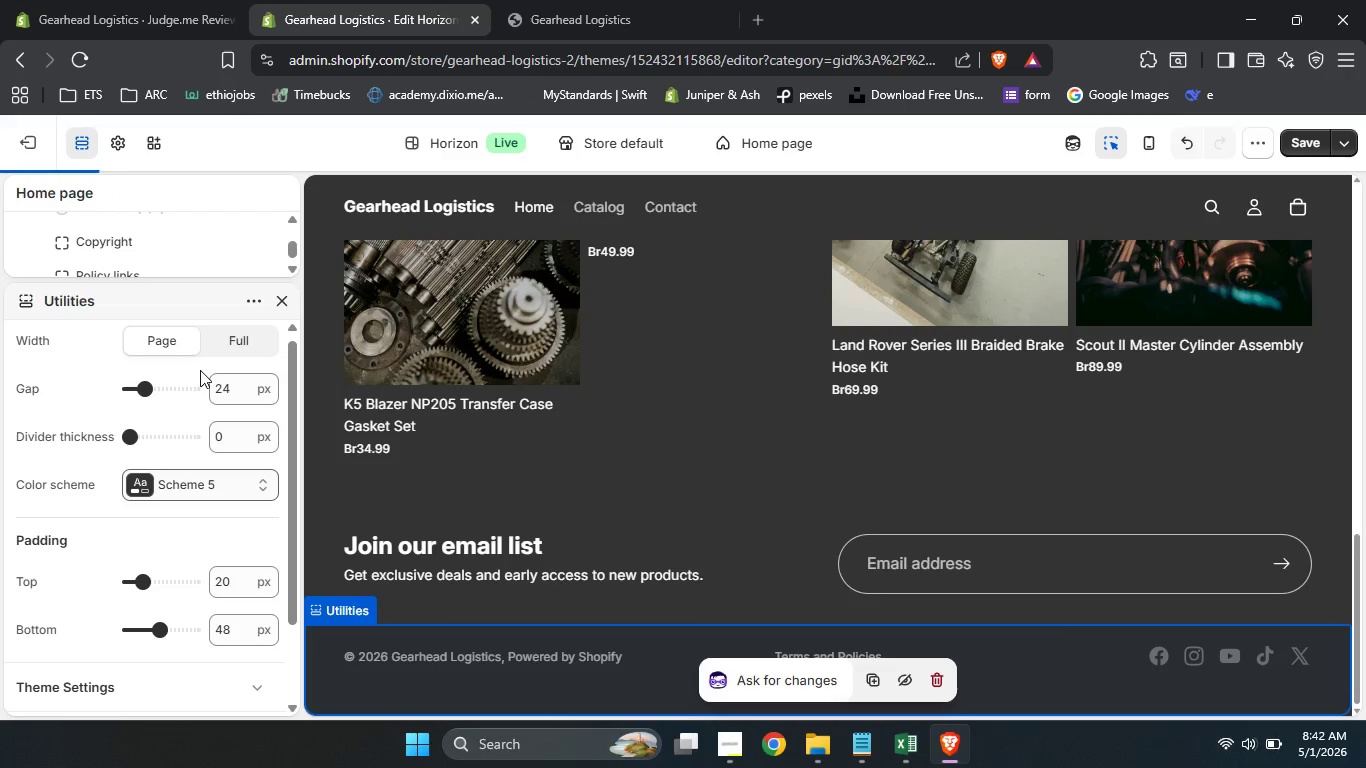 
left_click([200, 370])
 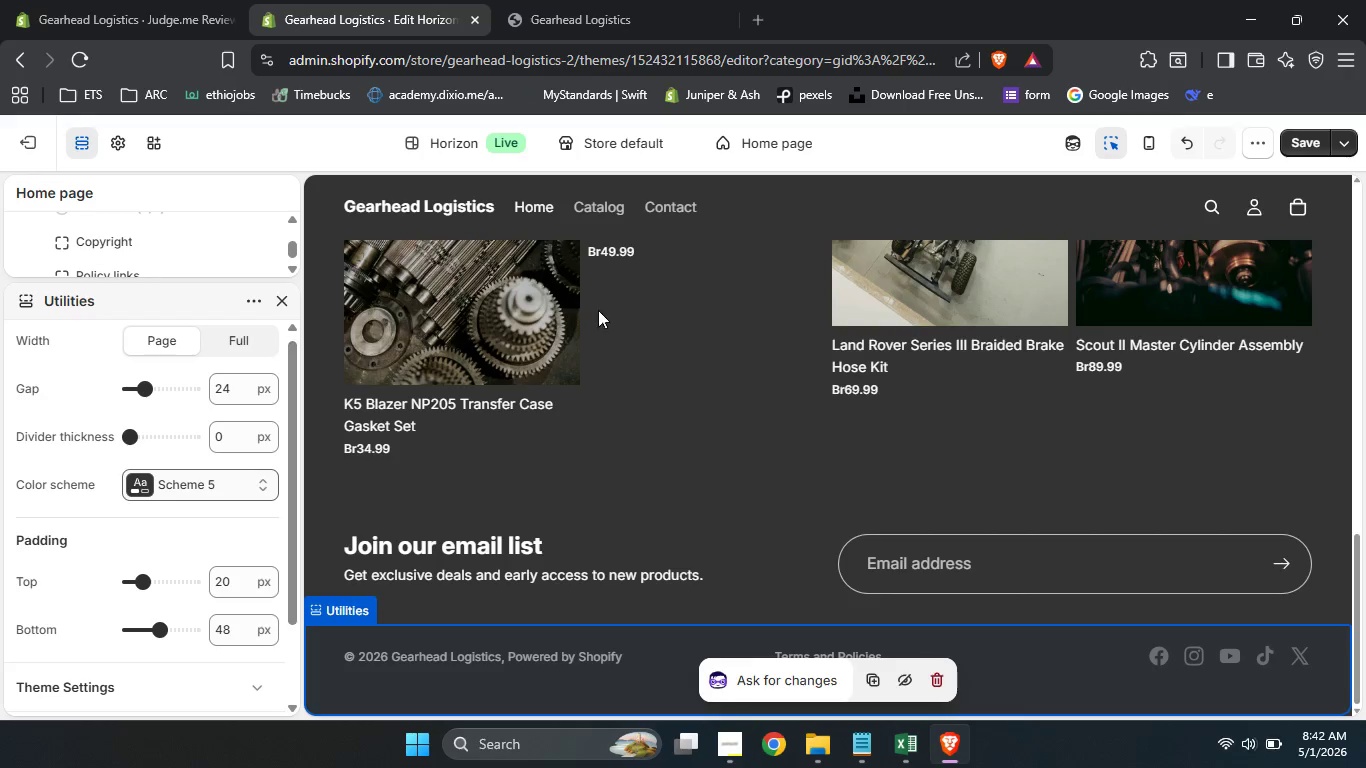 
wait(6.72)
 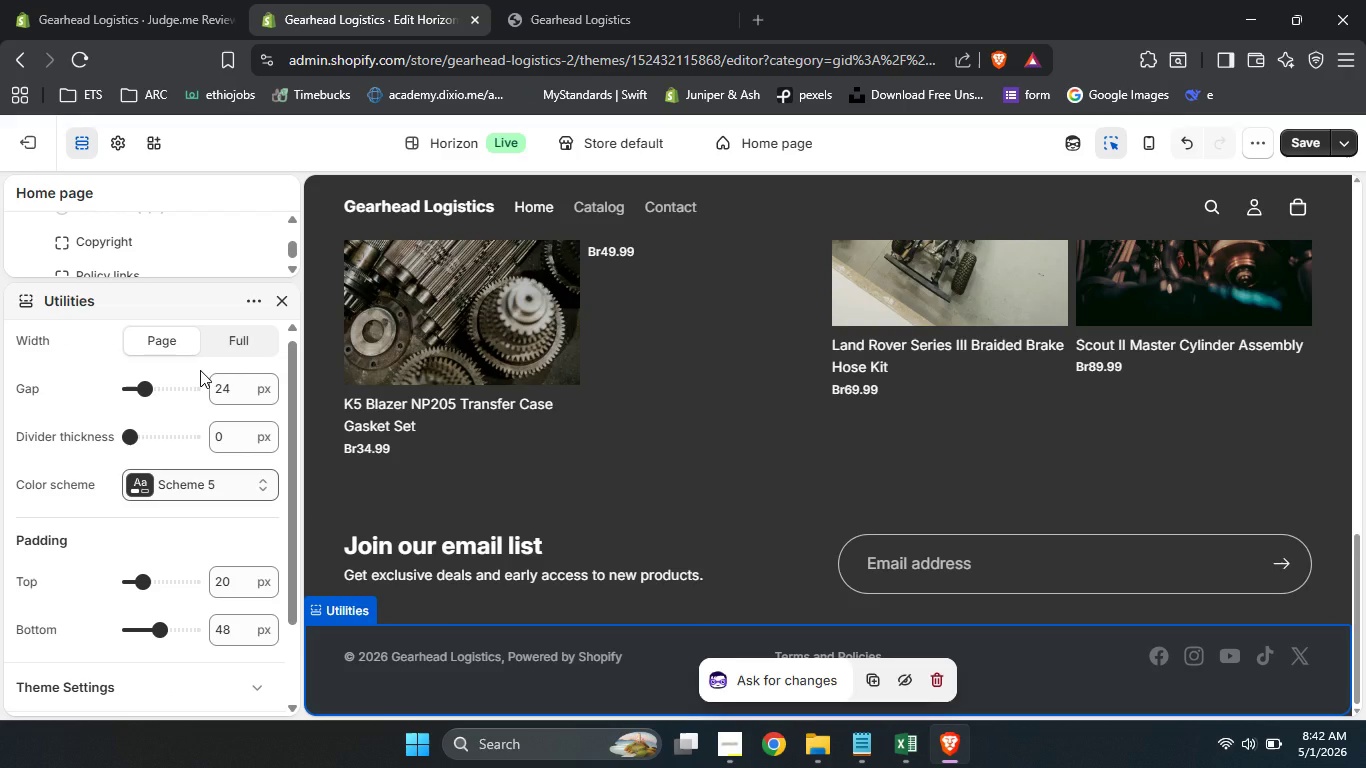 
left_click([1304, 142])
 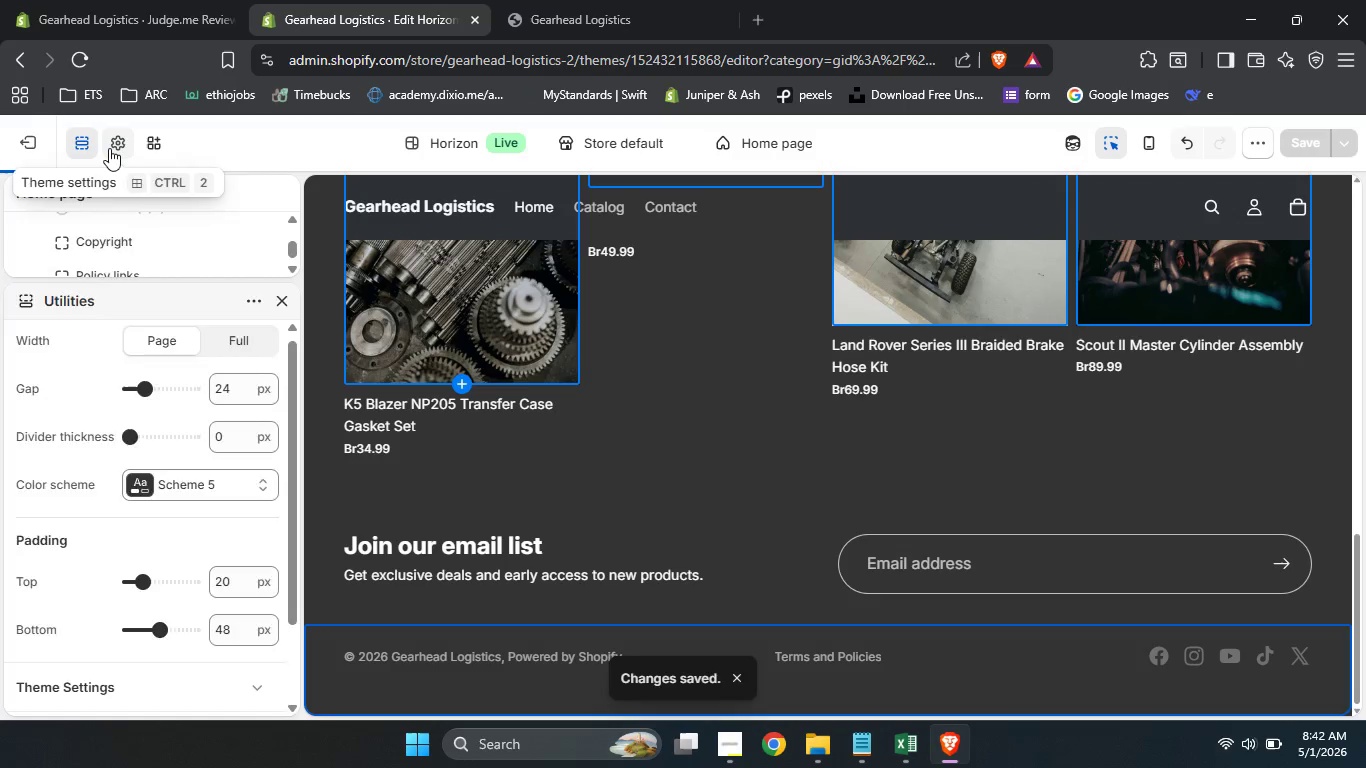 
left_click([109, 148])
 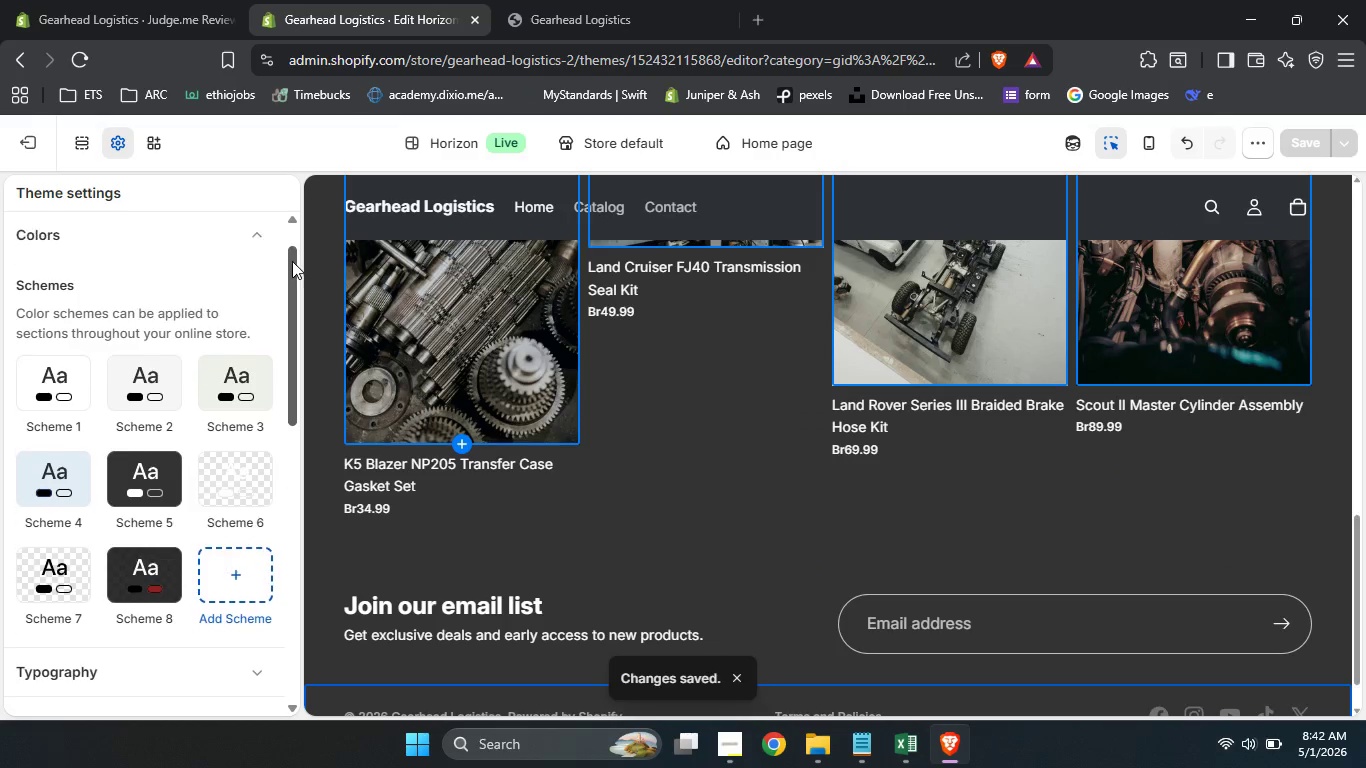 
left_click_drag(start_coordinate=[293, 289], to_coordinate=[291, 232])
 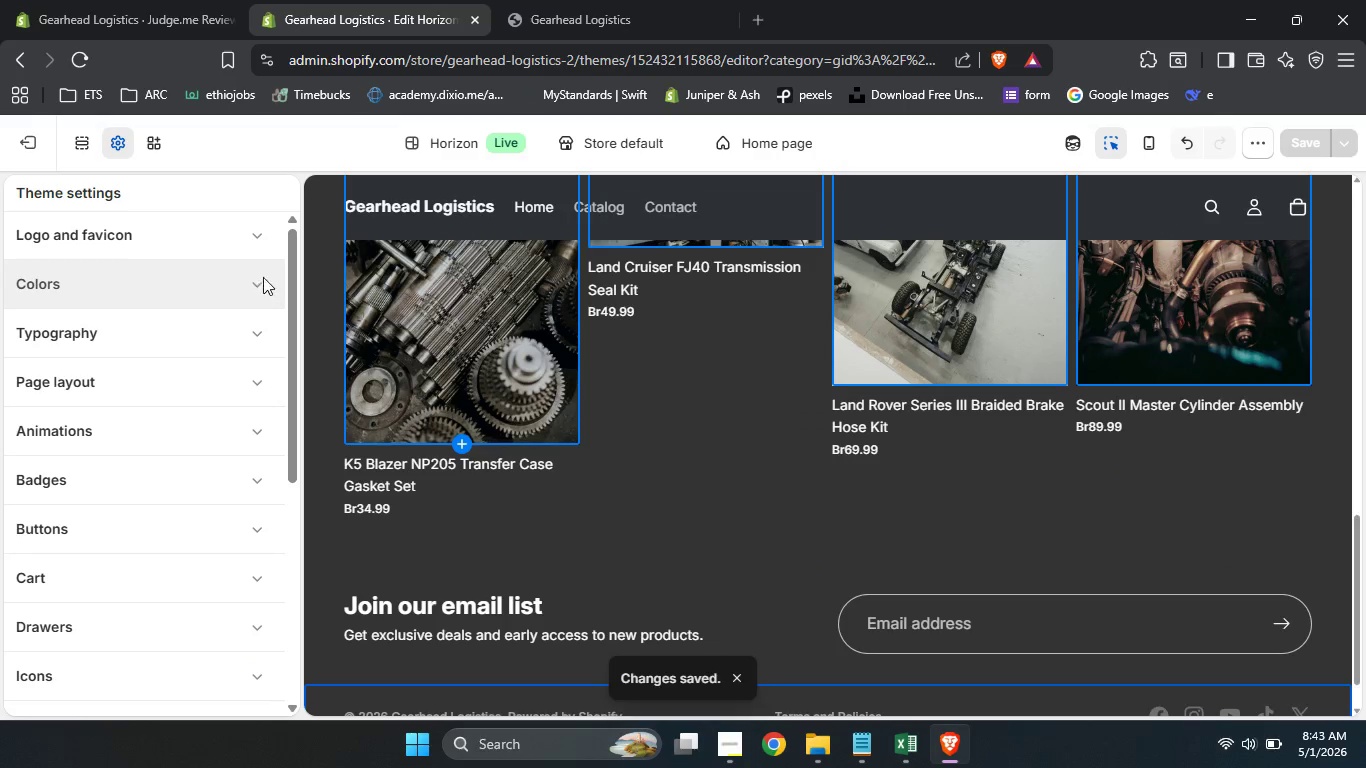 
left_click([264, 281])
 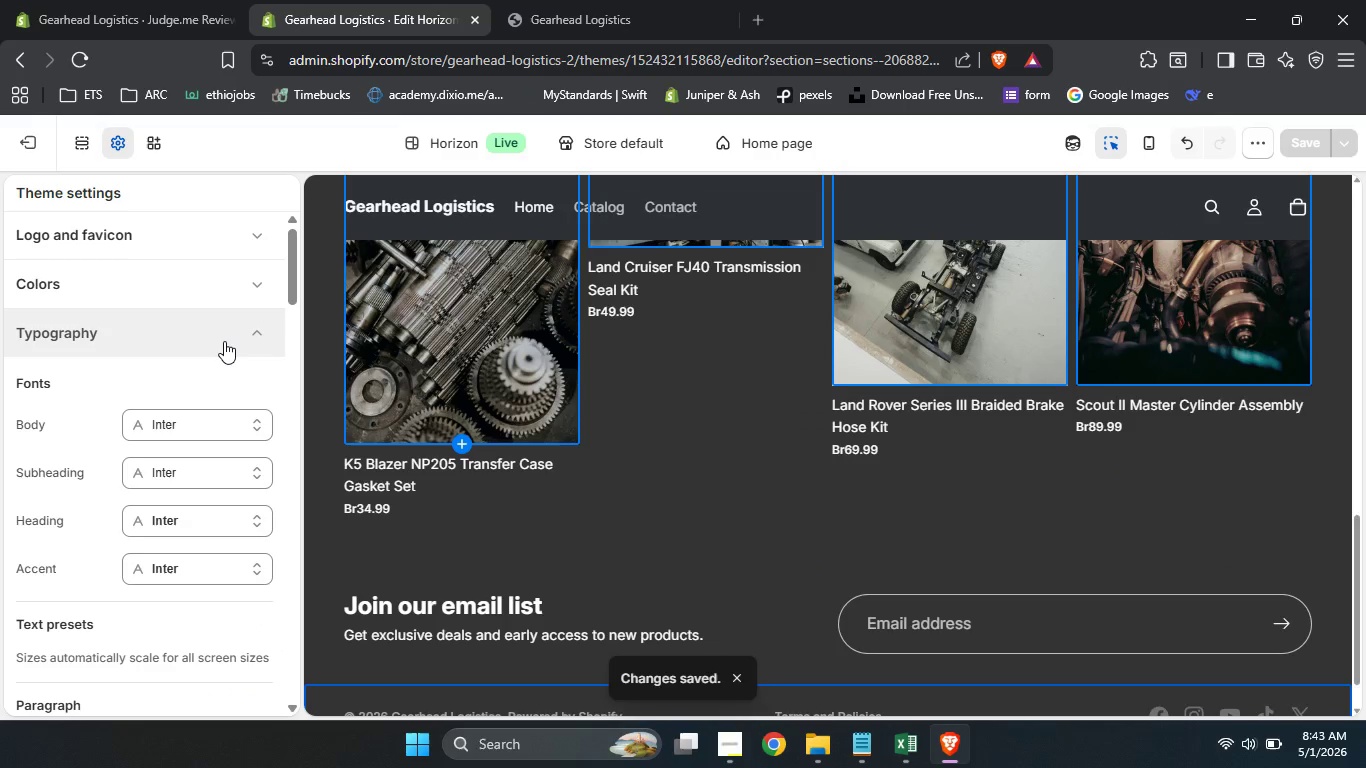 
left_click([224, 341])
 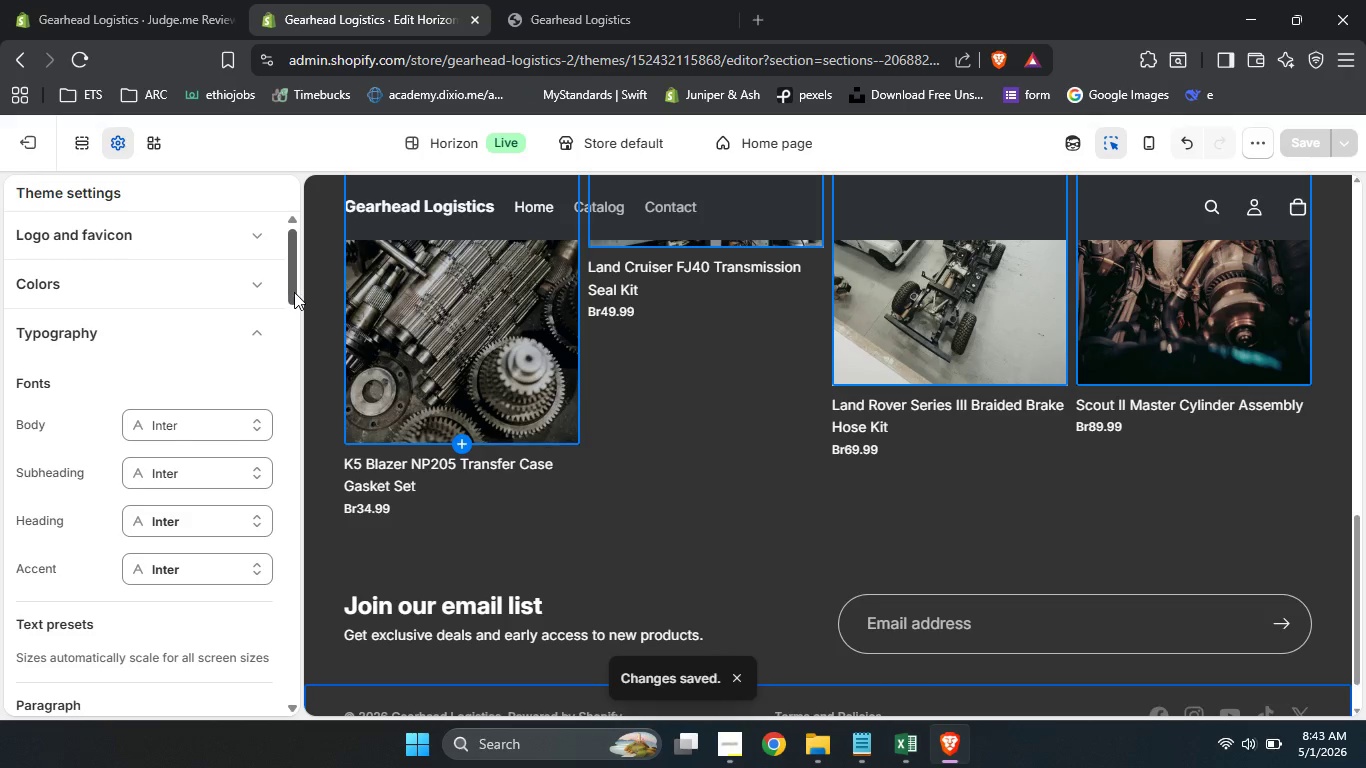 
left_click_drag(start_coordinate=[294, 292], to_coordinate=[294, 306])
 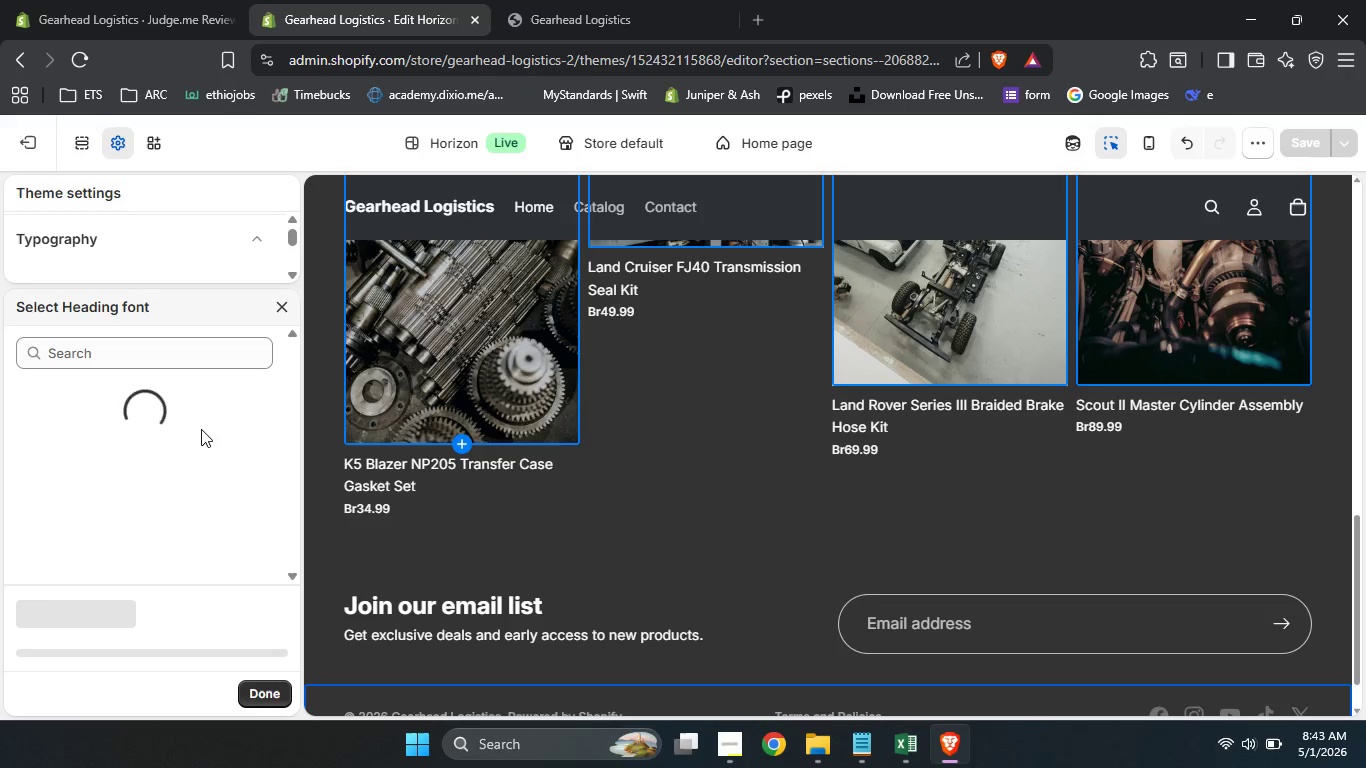 
left_click([201, 429])
 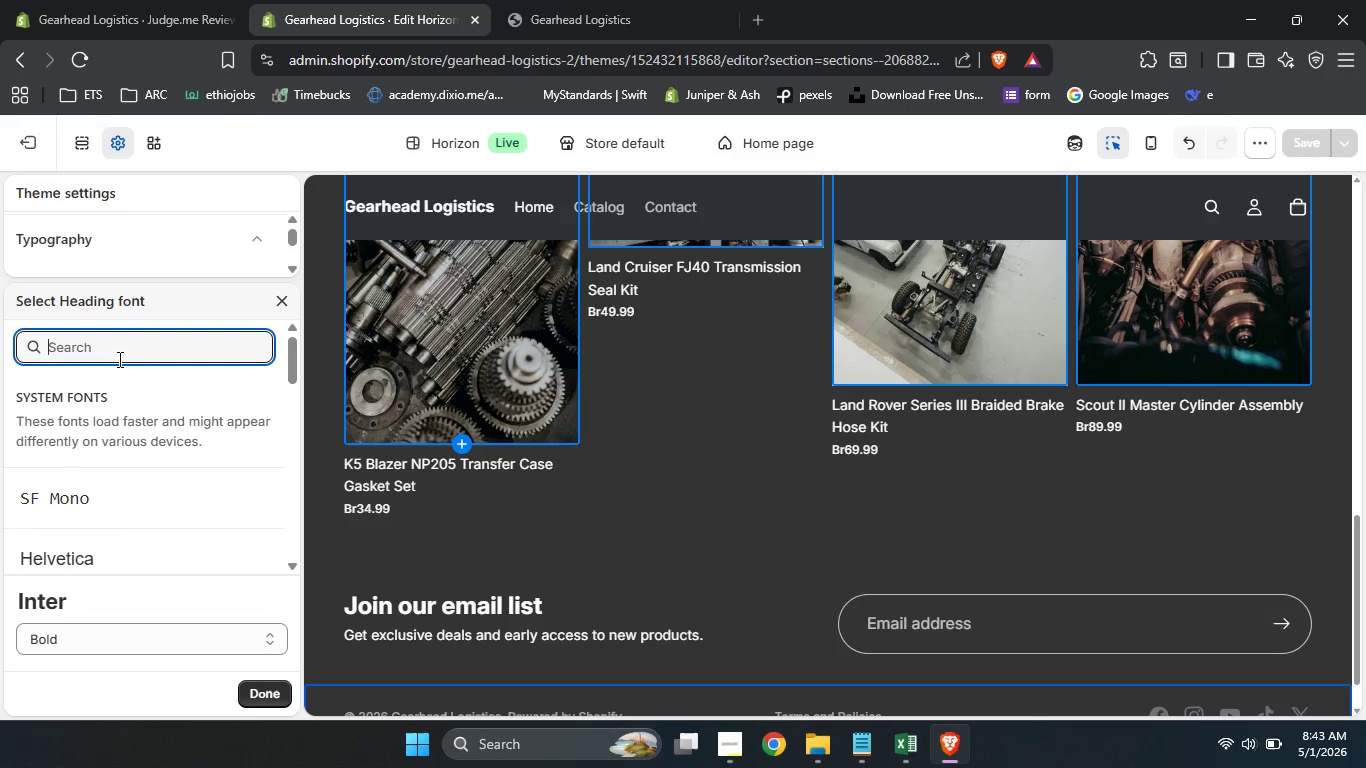 
left_click([118, 359])
 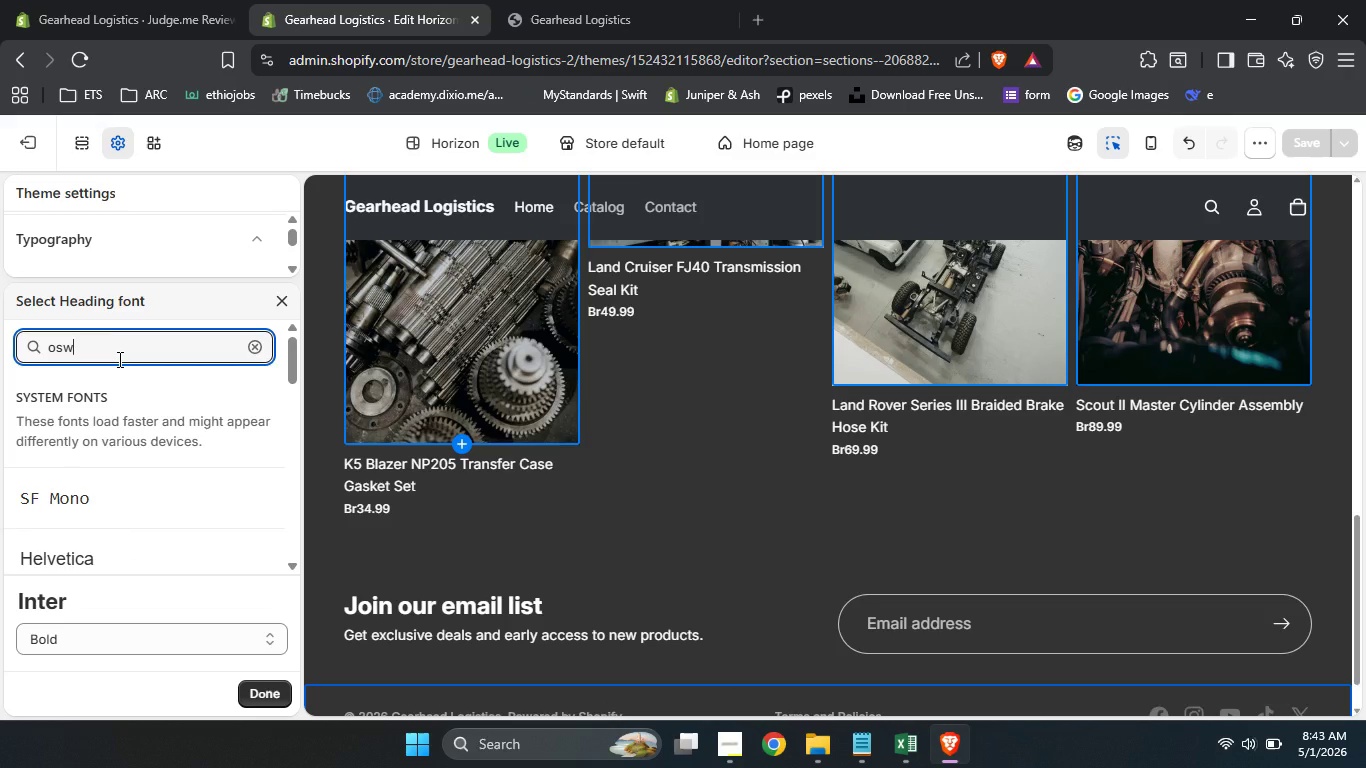 
type(osw)
key(Backspace)
 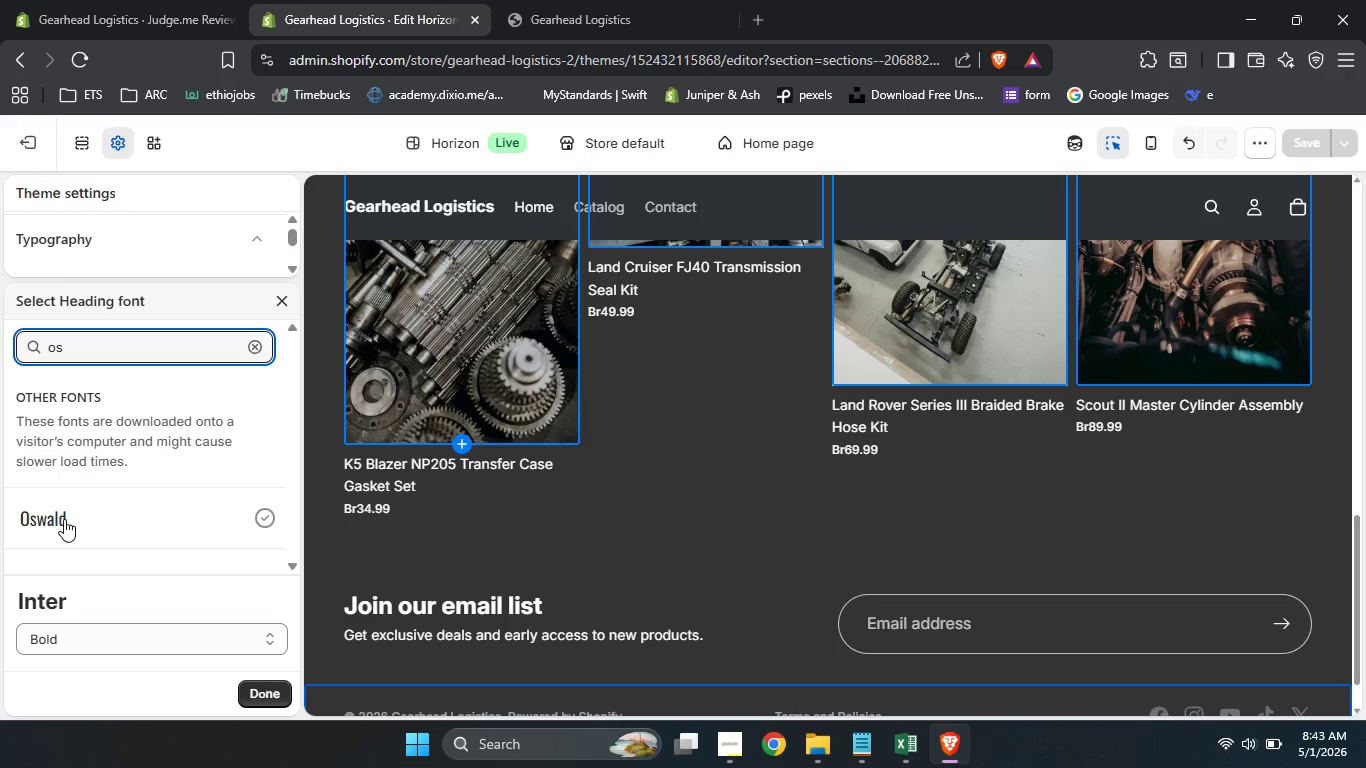 
left_click([64, 519])
 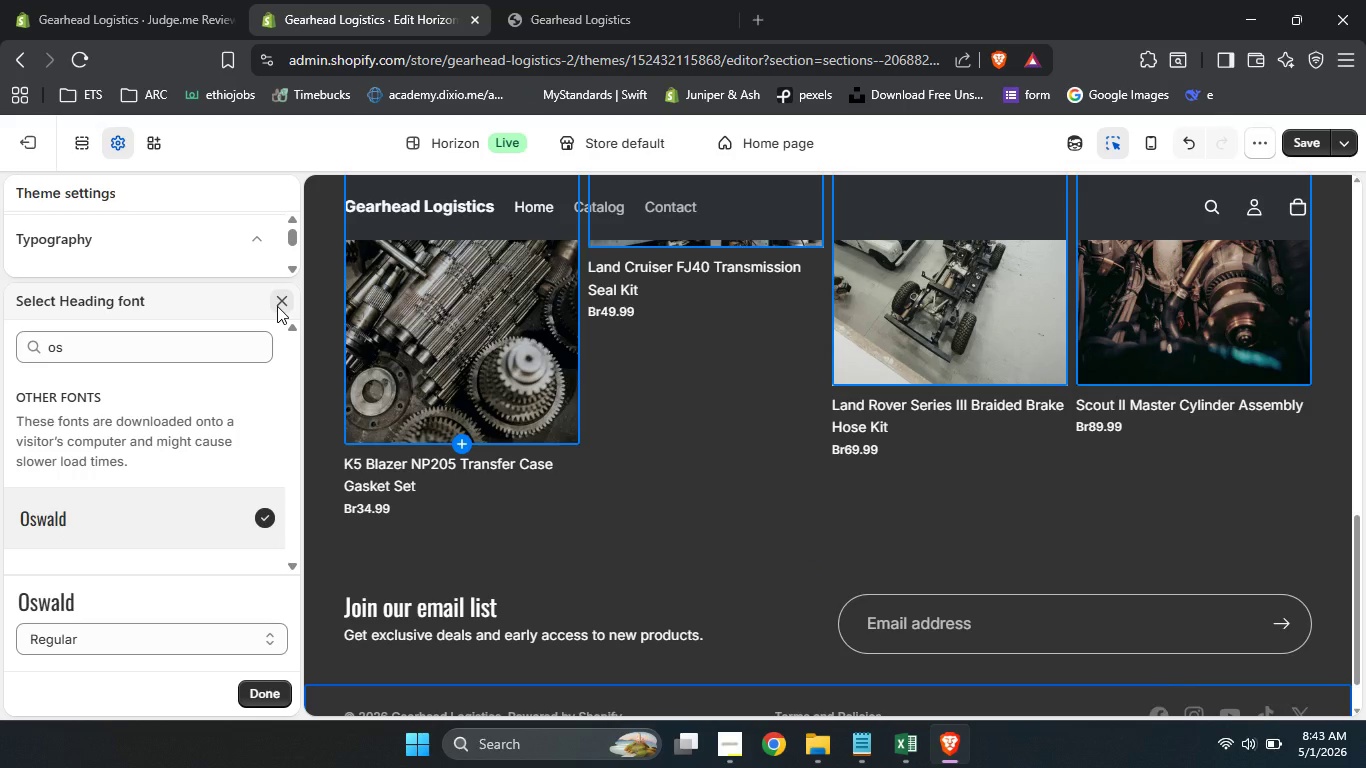 
left_click([277, 306])
 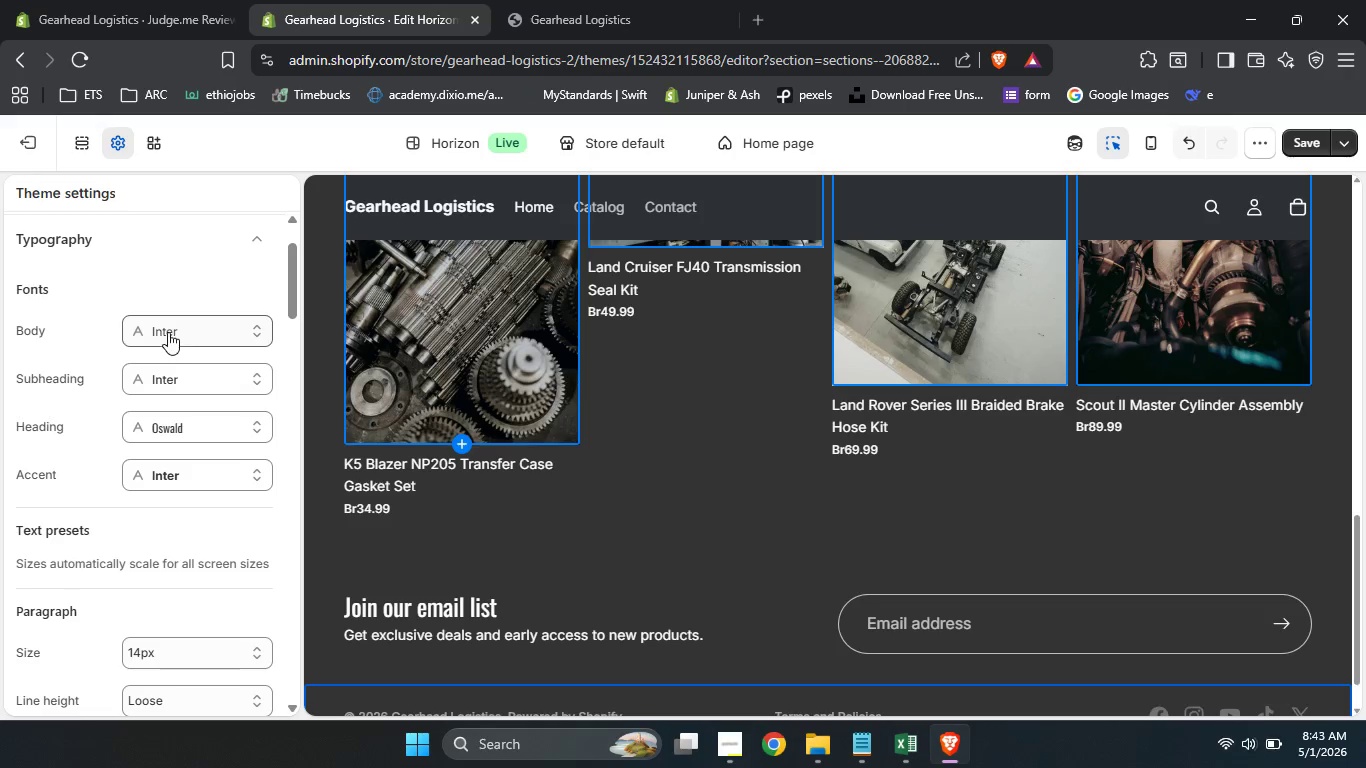 
wait(5.12)
 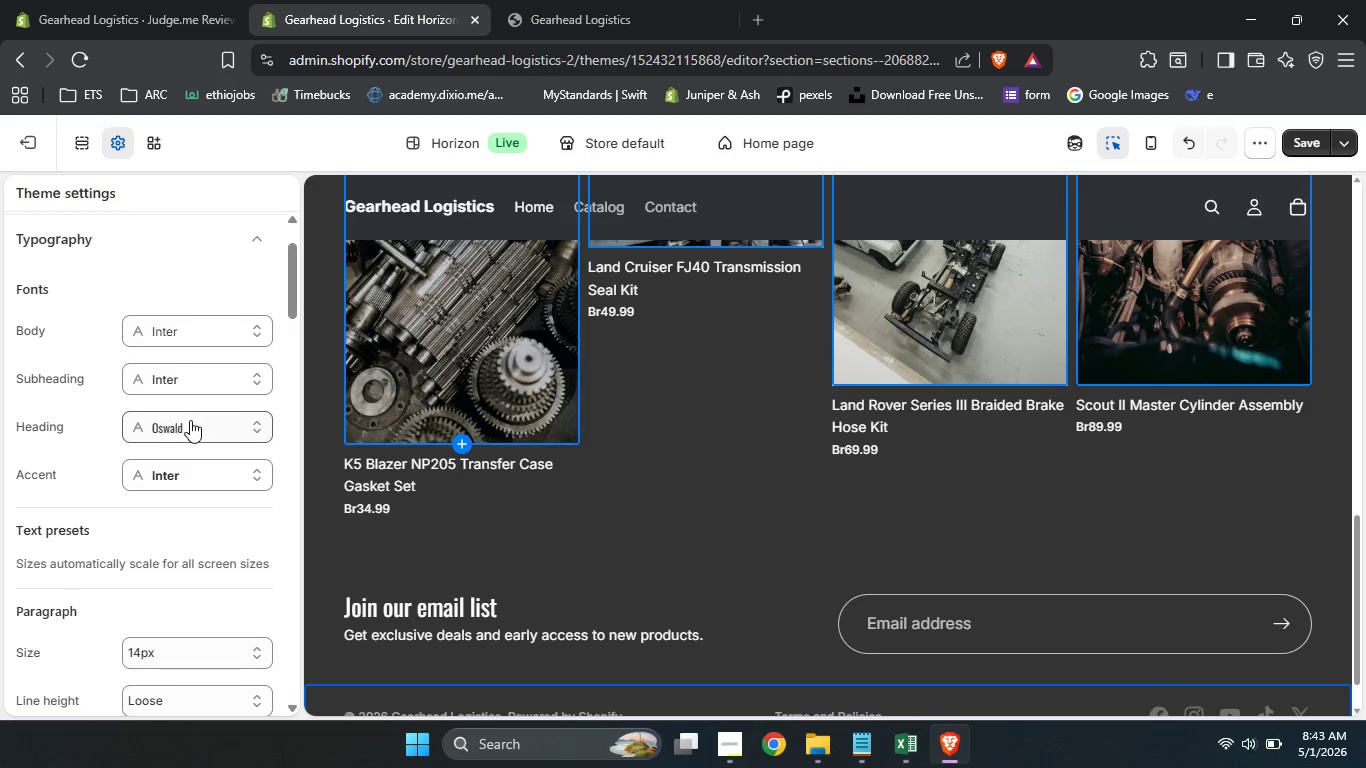 
left_click([168, 331])
 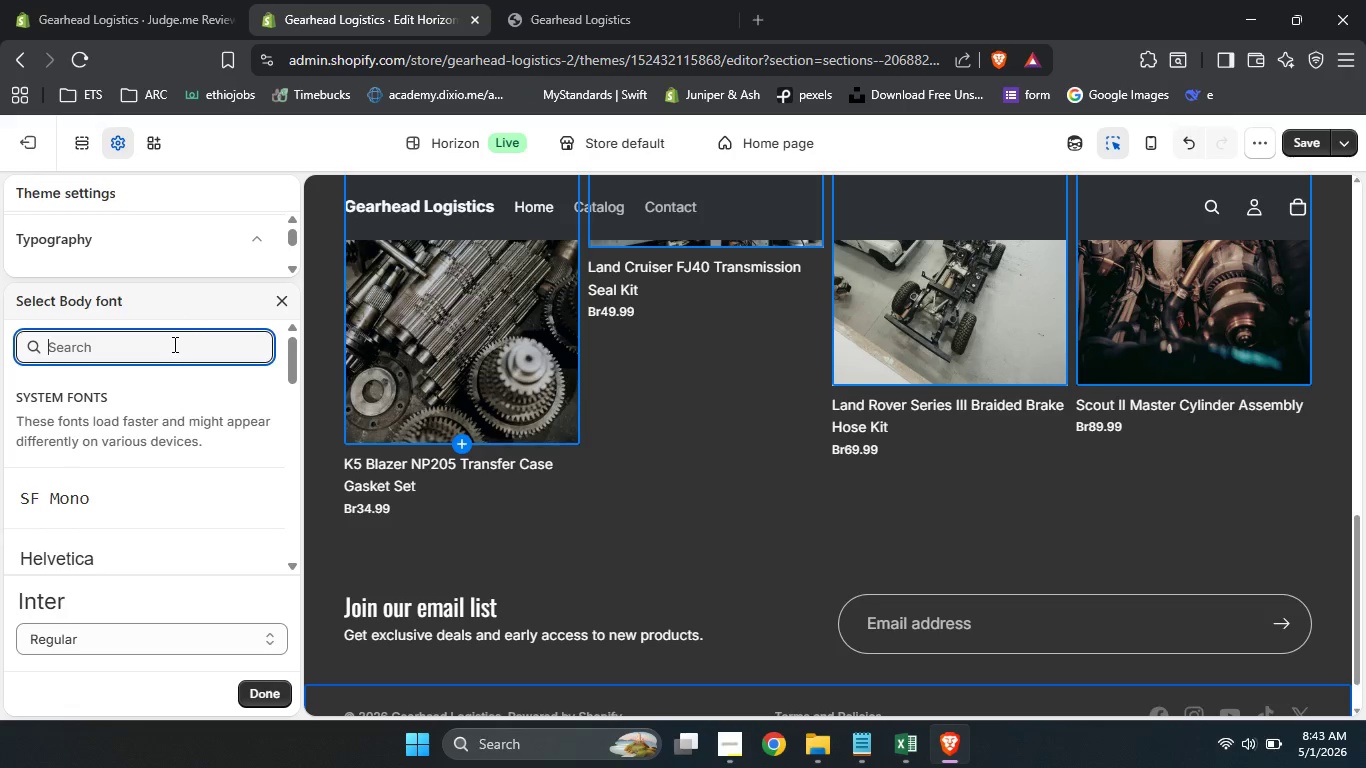 
left_click([173, 344])
 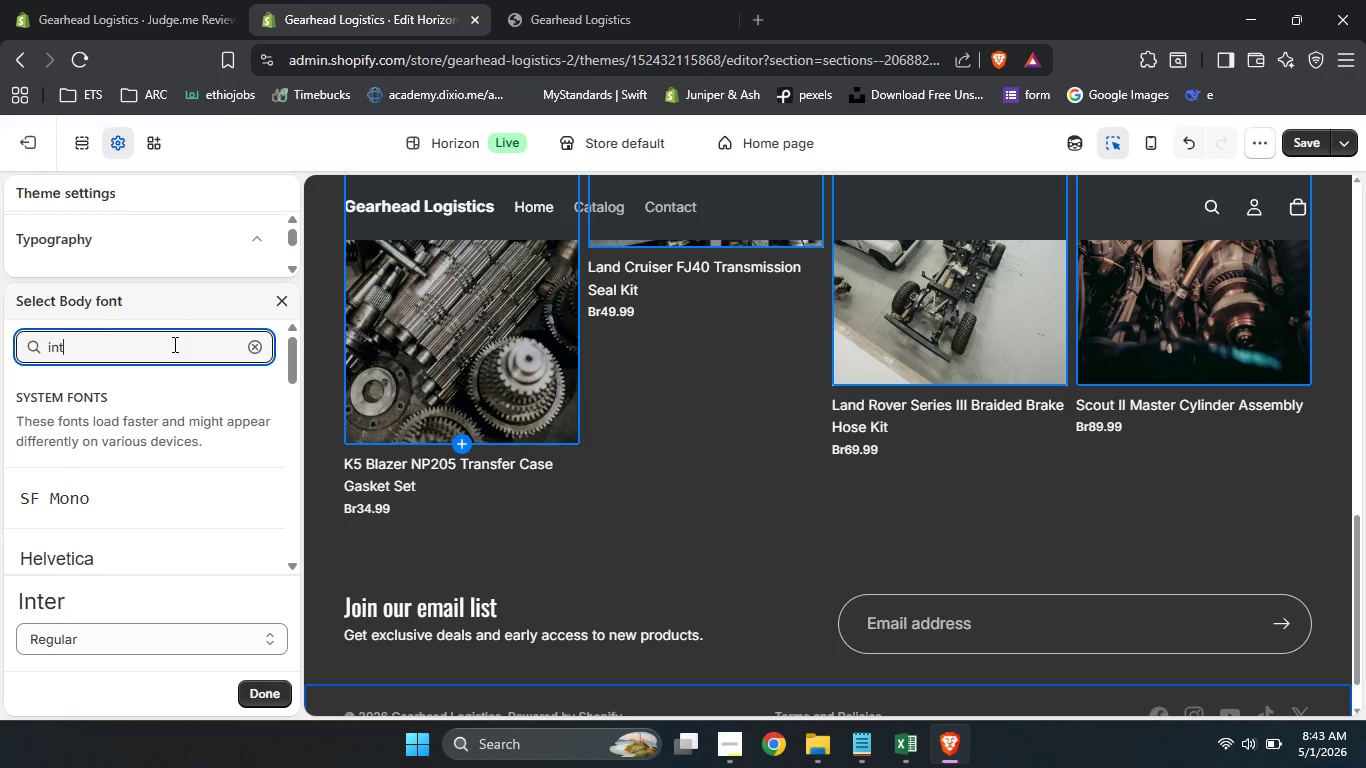 
type(inter)
 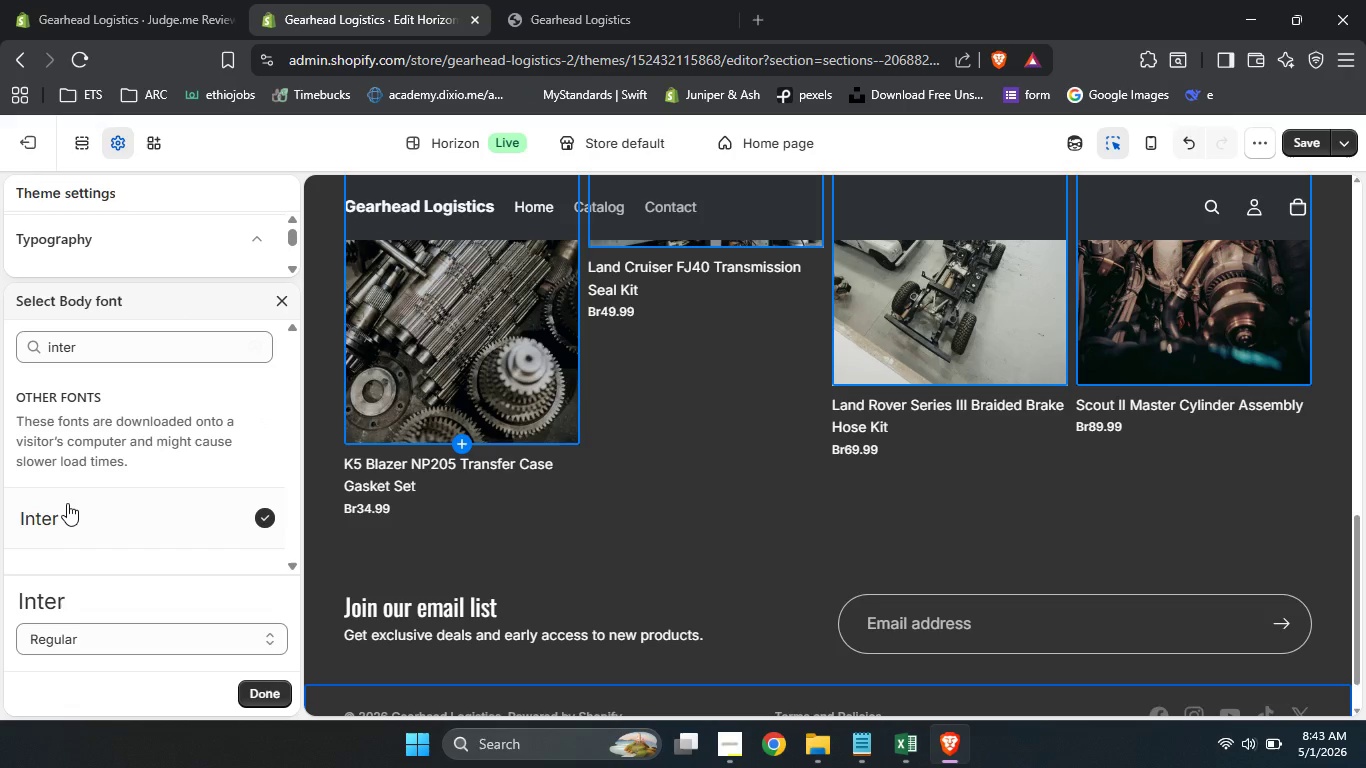 
left_click([67, 503])
 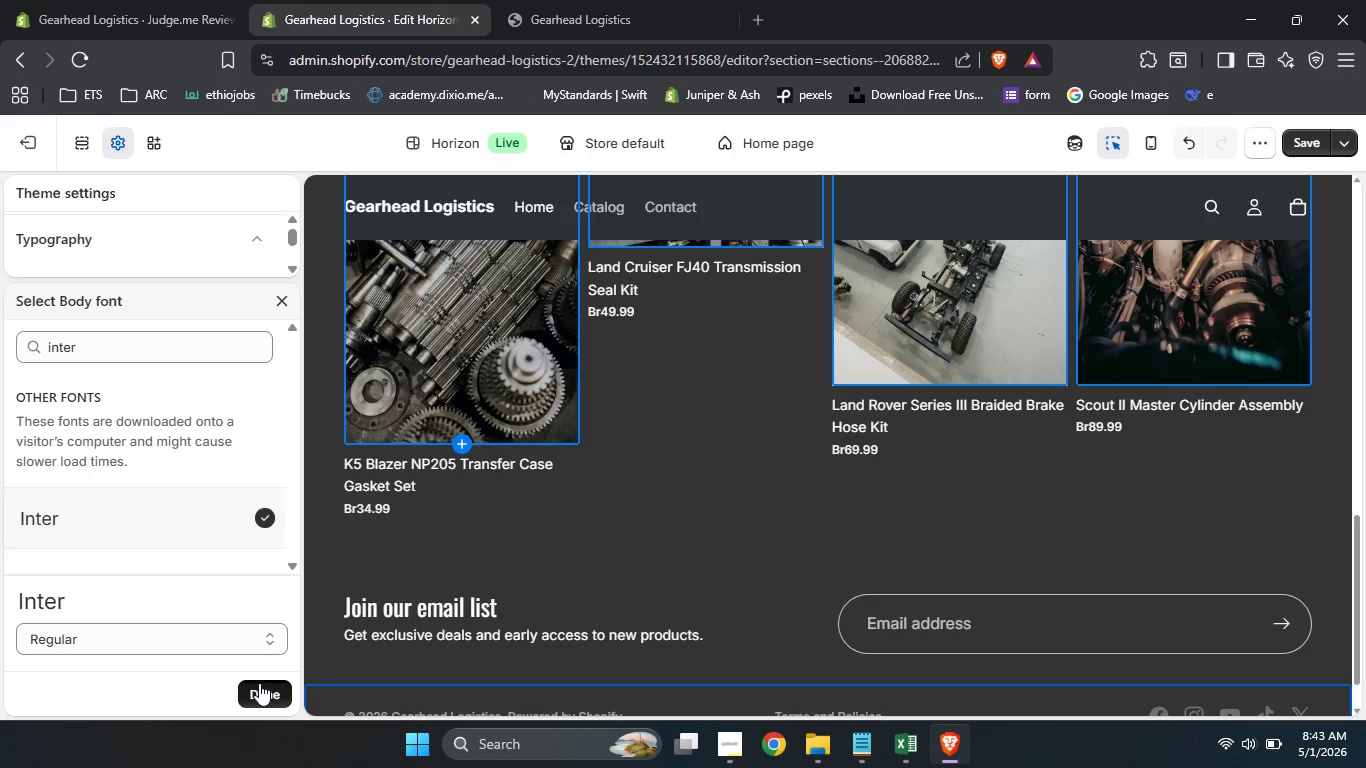 
left_click([259, 683])
 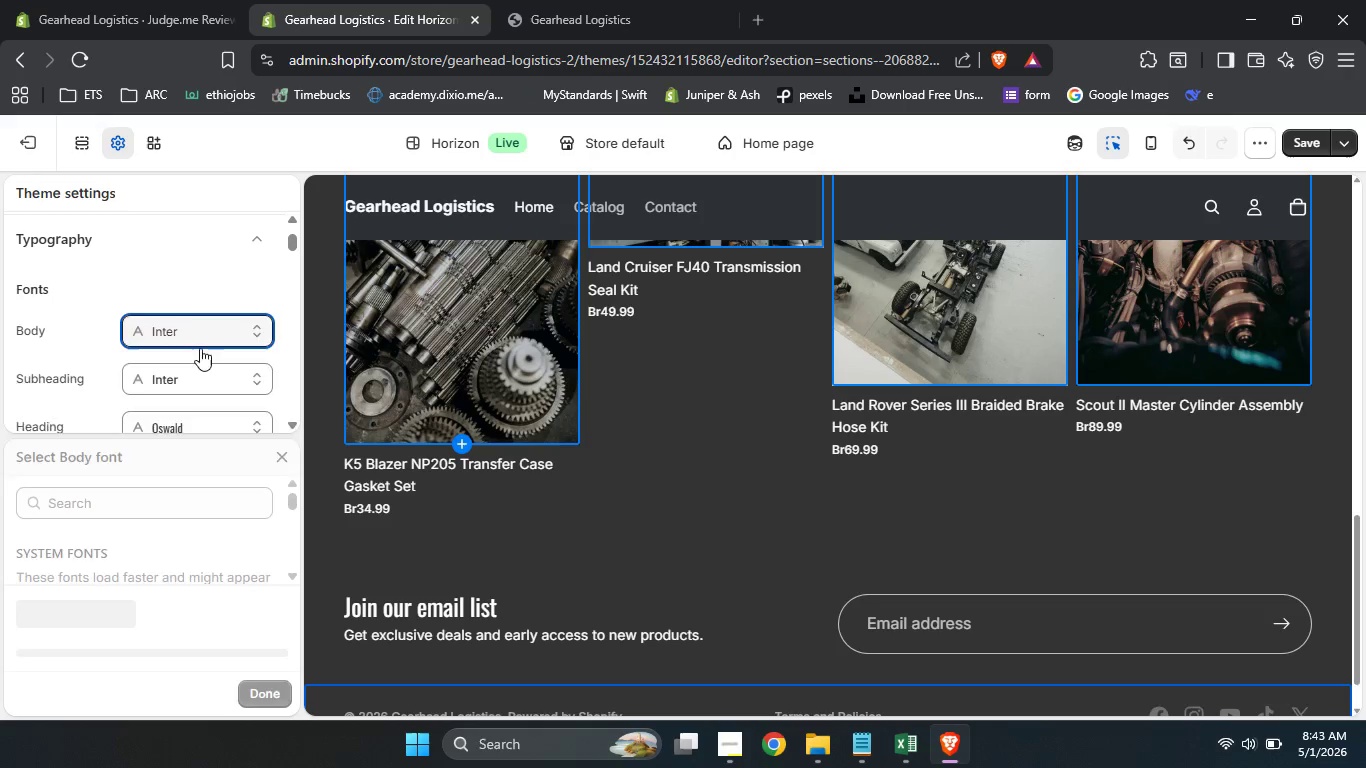 
left_click([200, 333])
 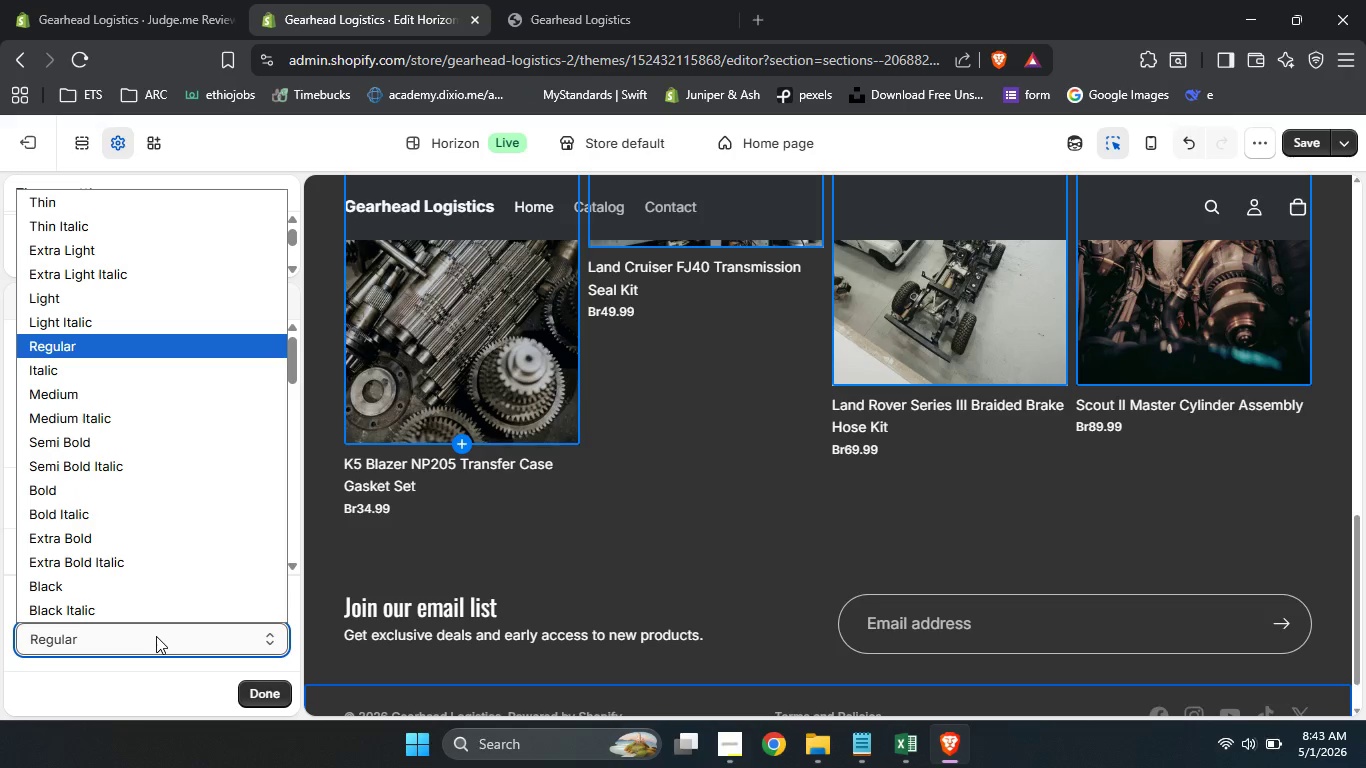 
left_click([156, 636])
 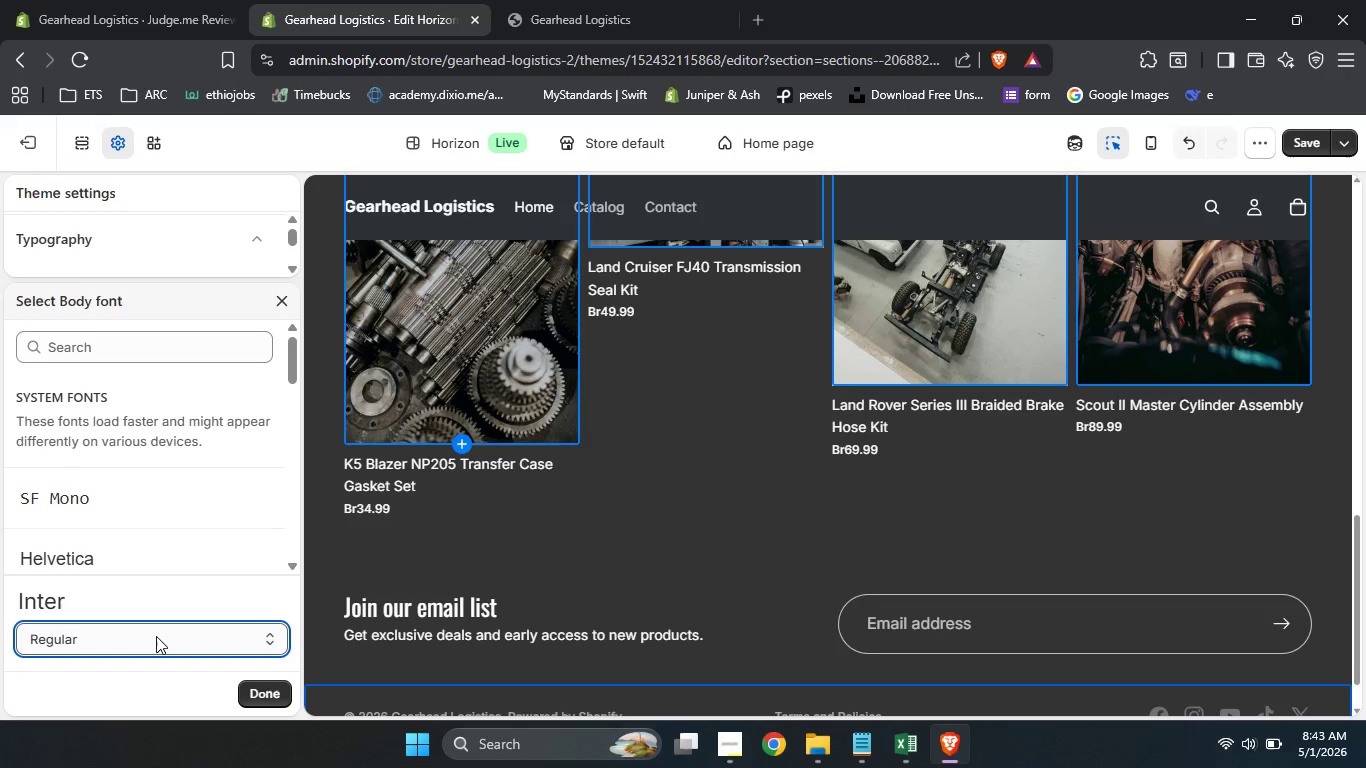 
left_click([156, 636])
 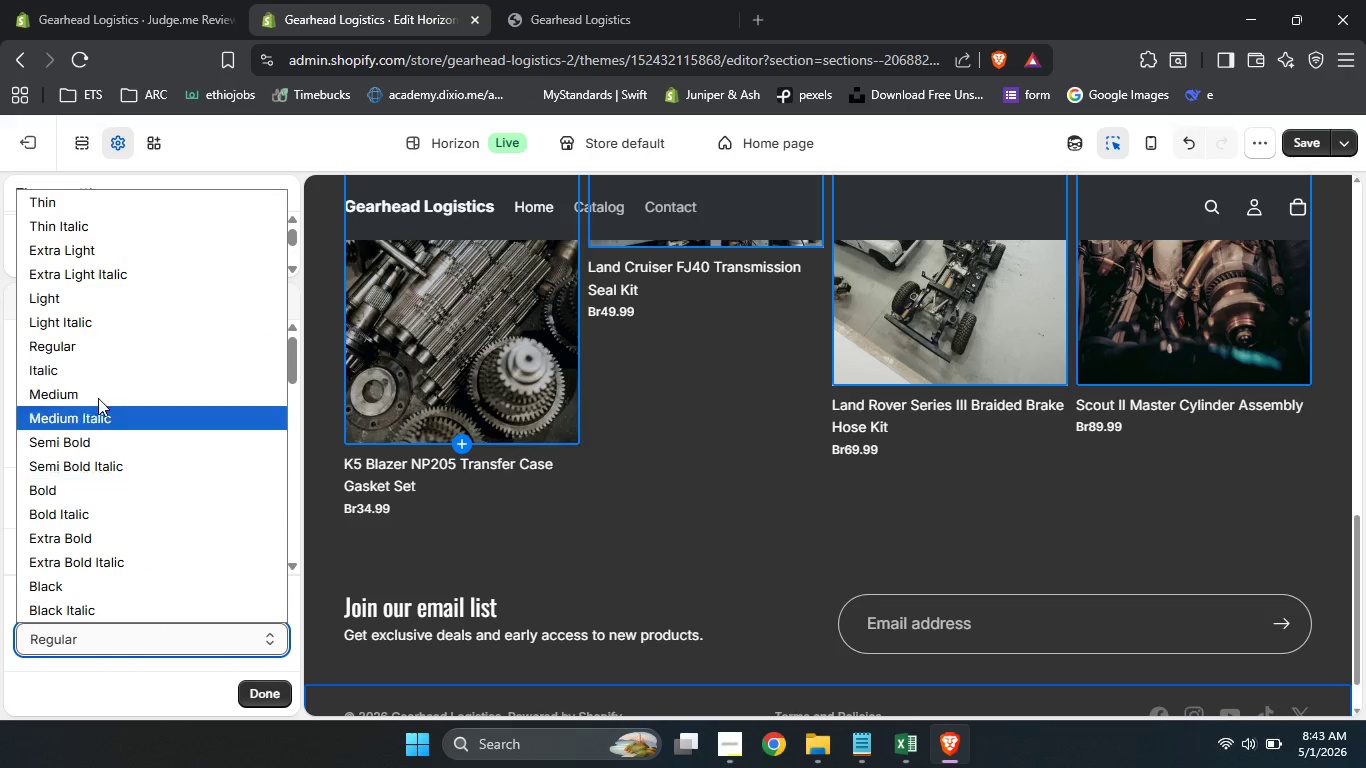 
left_click([156, 636])
 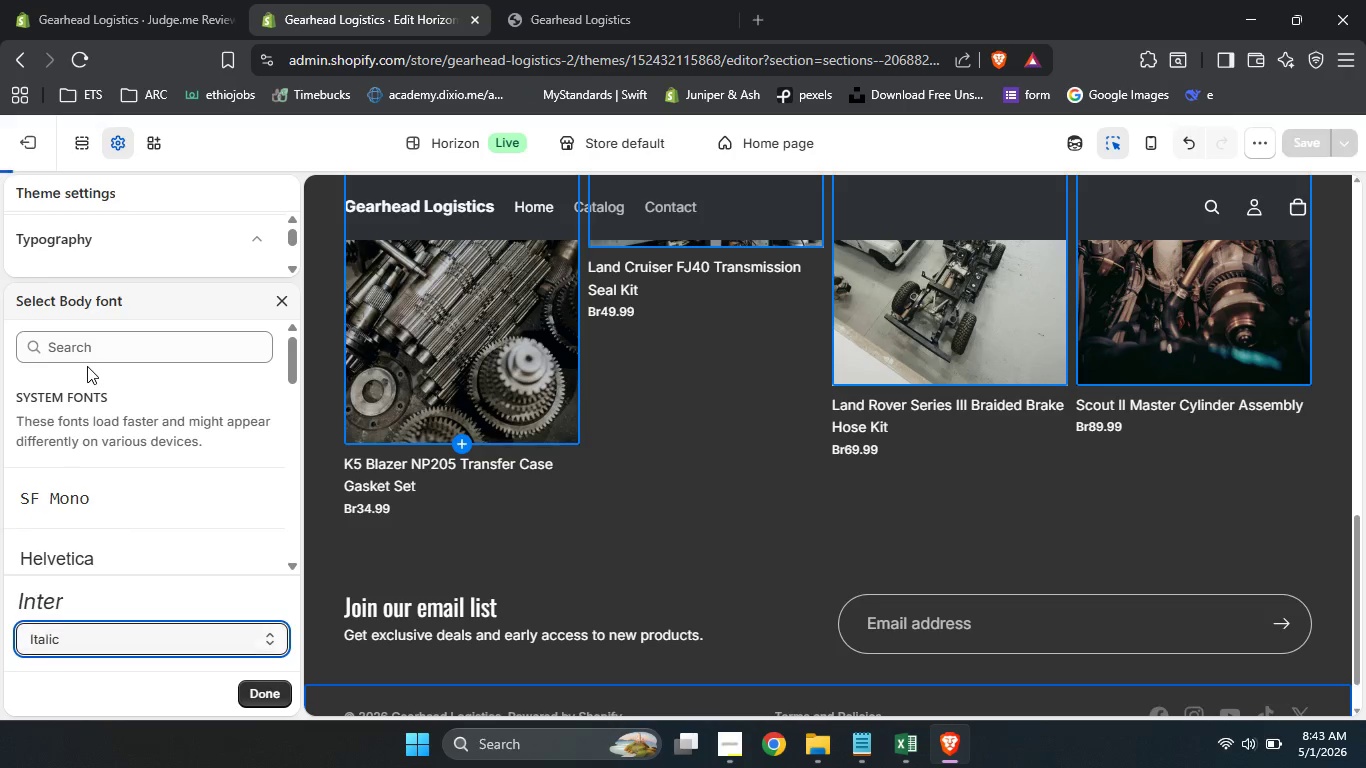 
left_click([87, 366])
 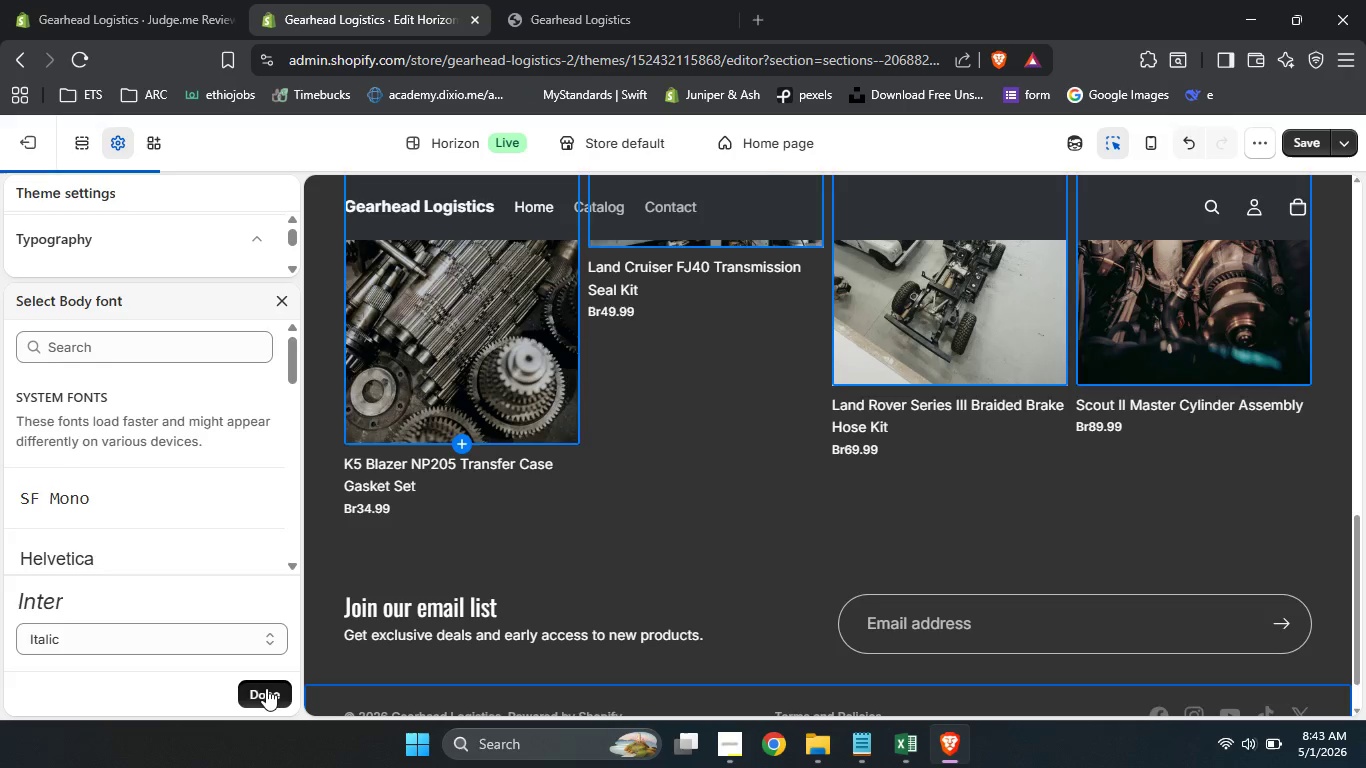 
left_click([266, 688])
 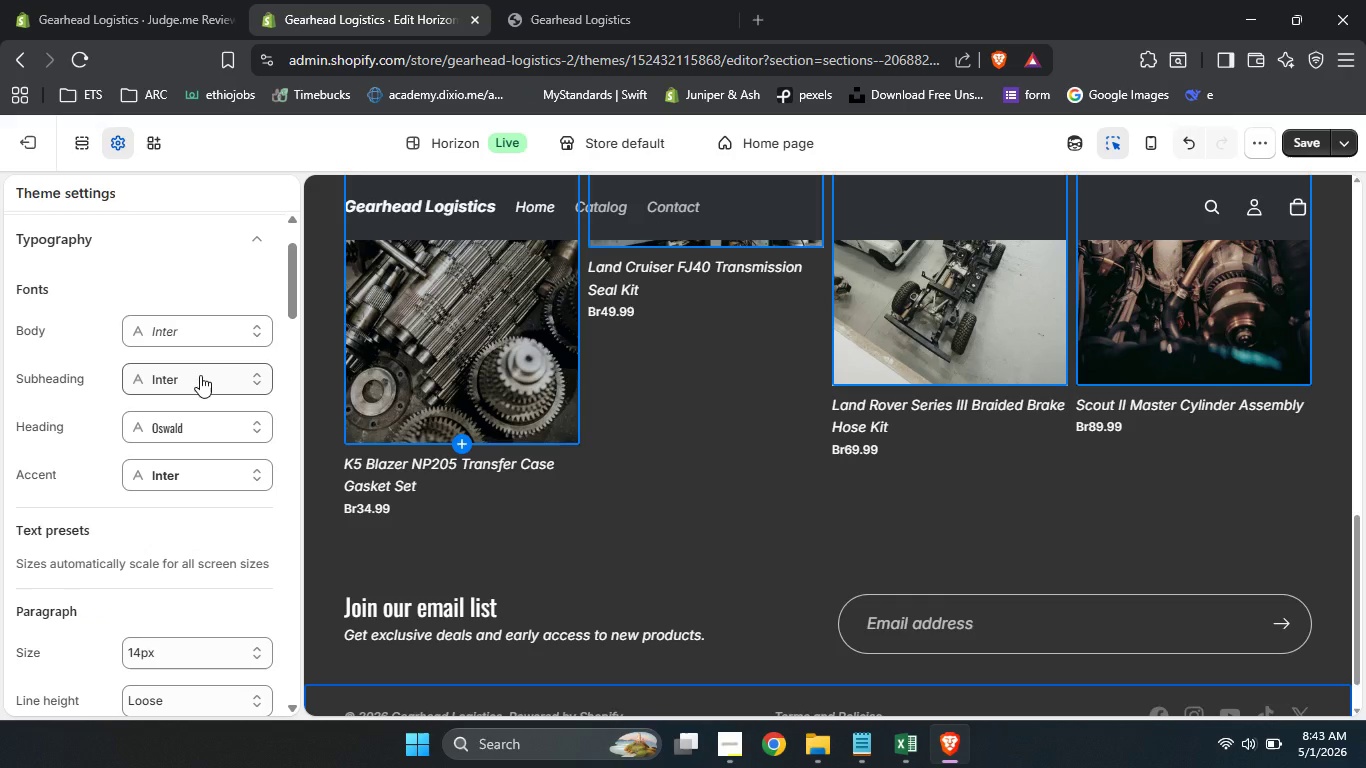 
wait(5.56)
 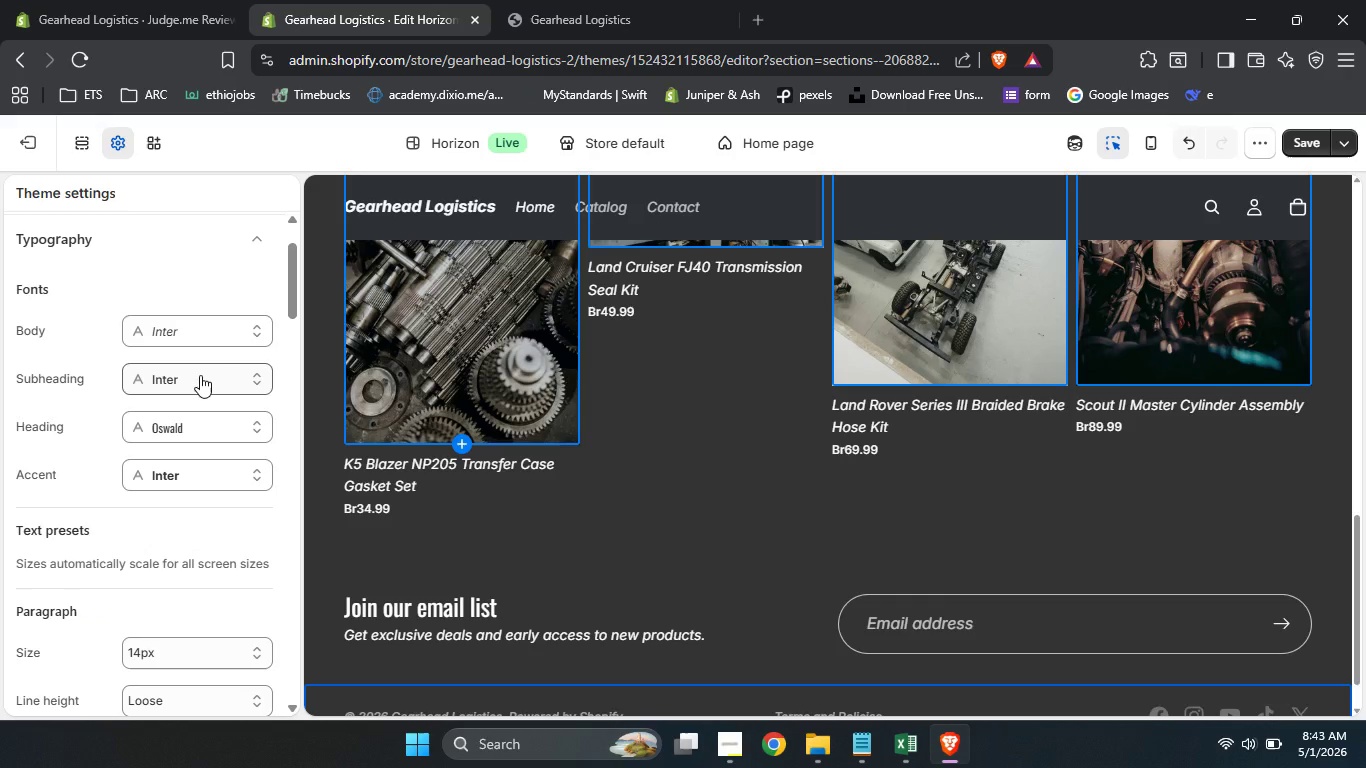 
scroll: coordinate [200, 384], scroll_direction: up, amount: 1.0
 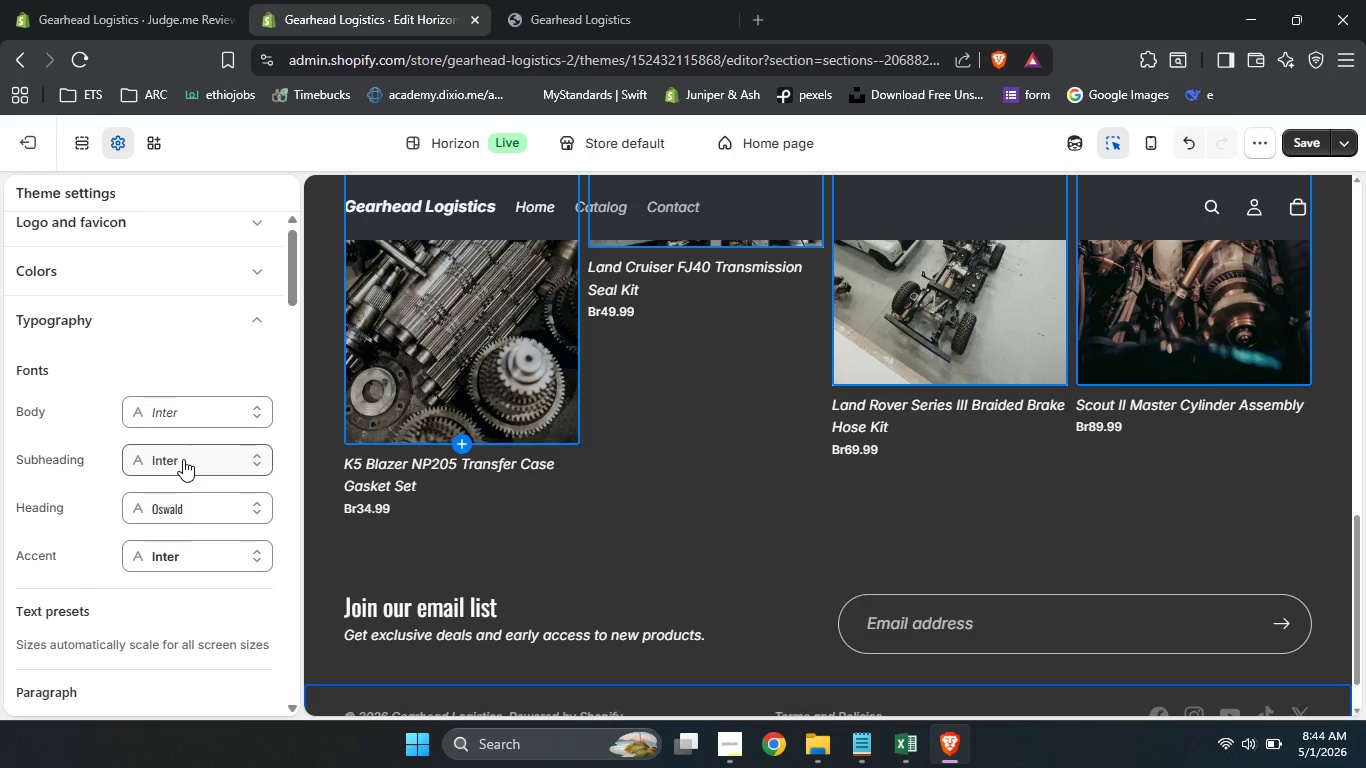 
left_click([183, 459])
 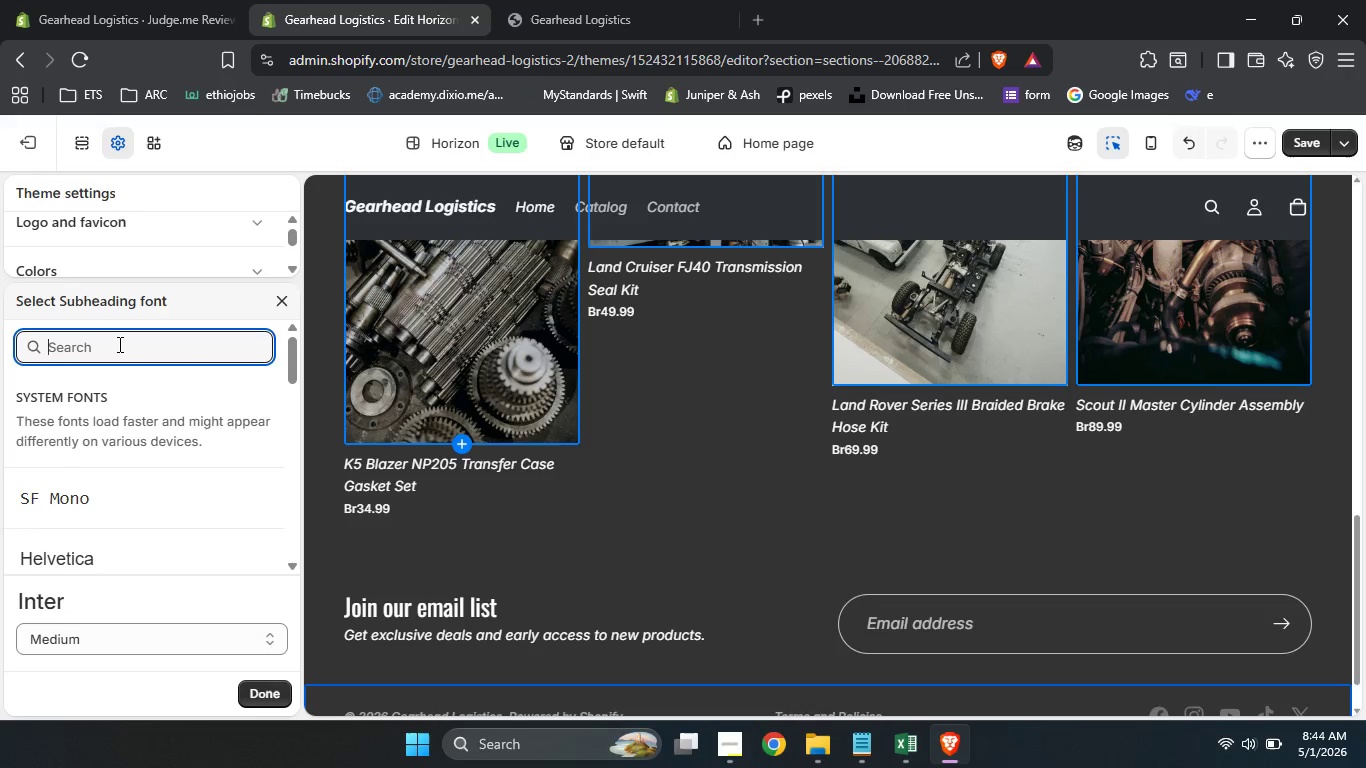 
left_click([118, 344])
 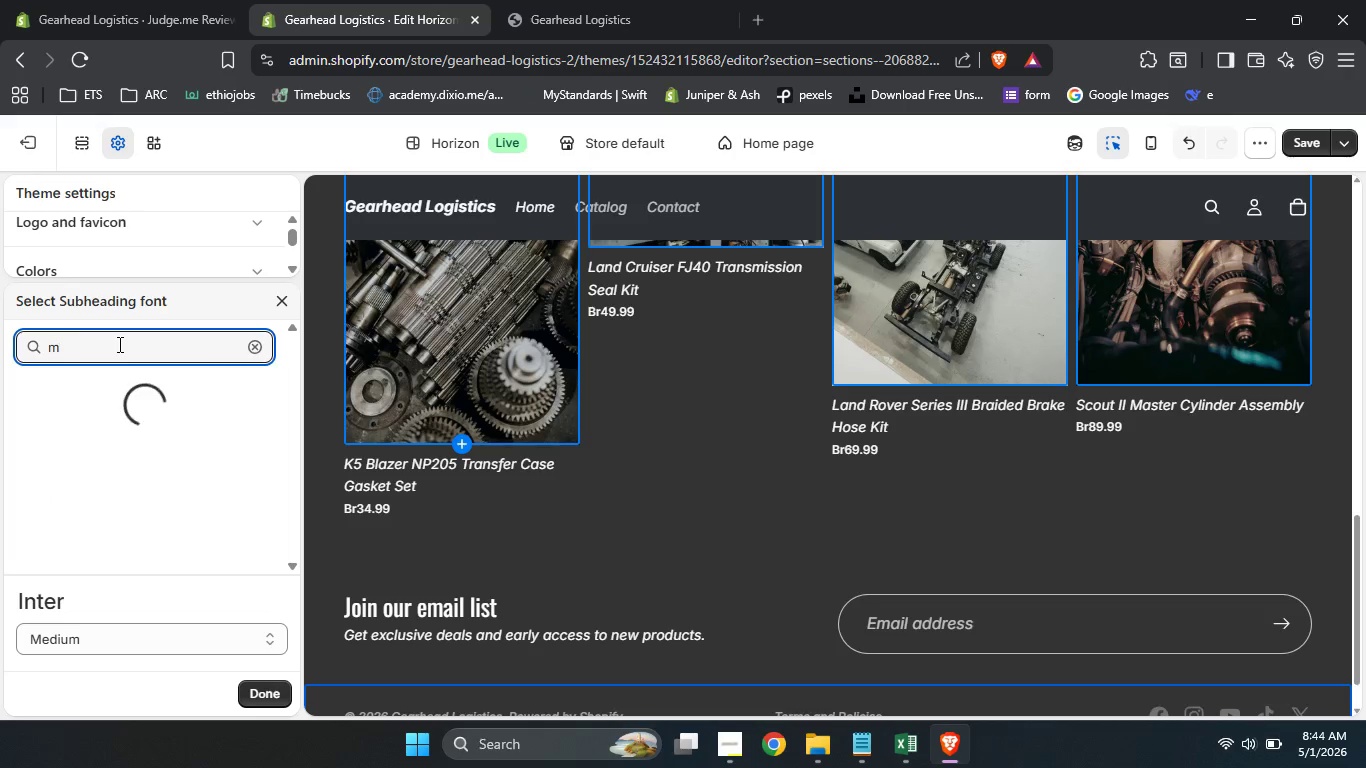 
type(mont)
 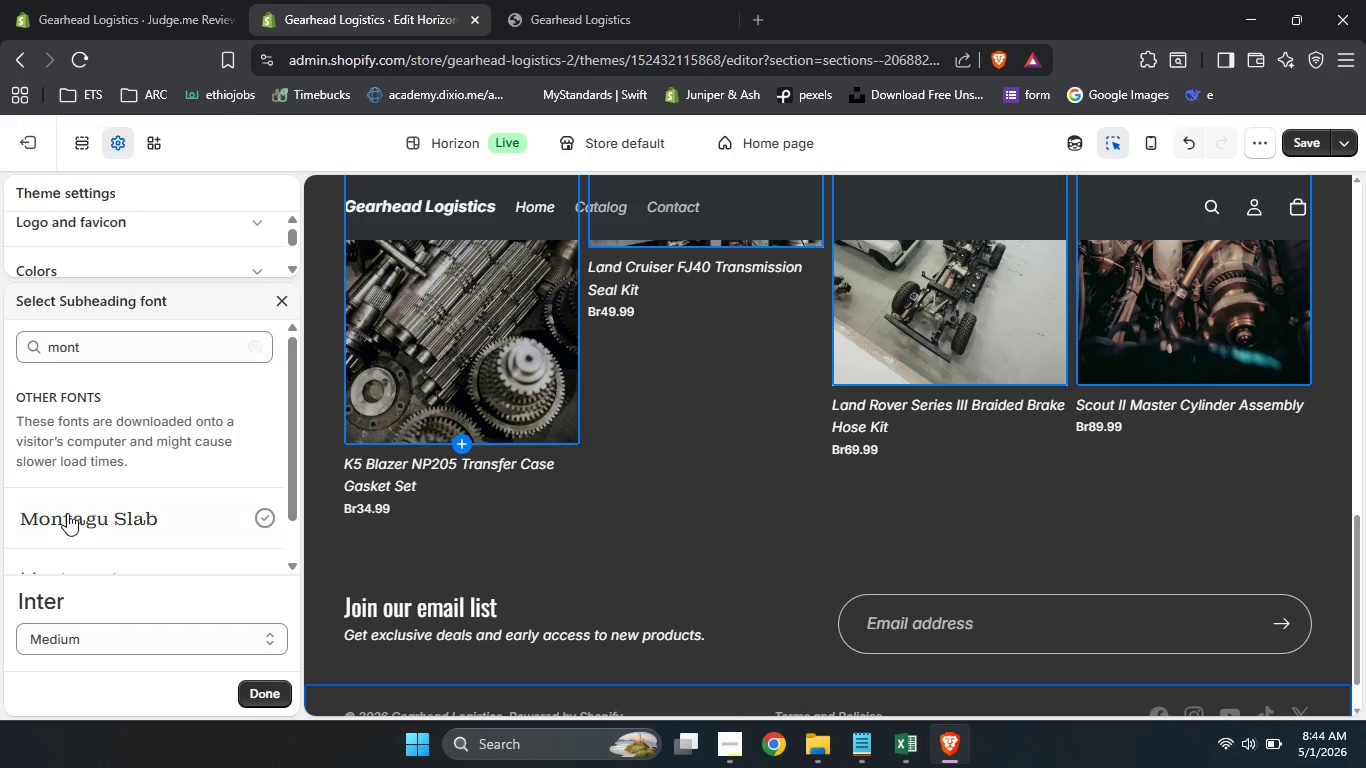 
left_click([67, 513])
 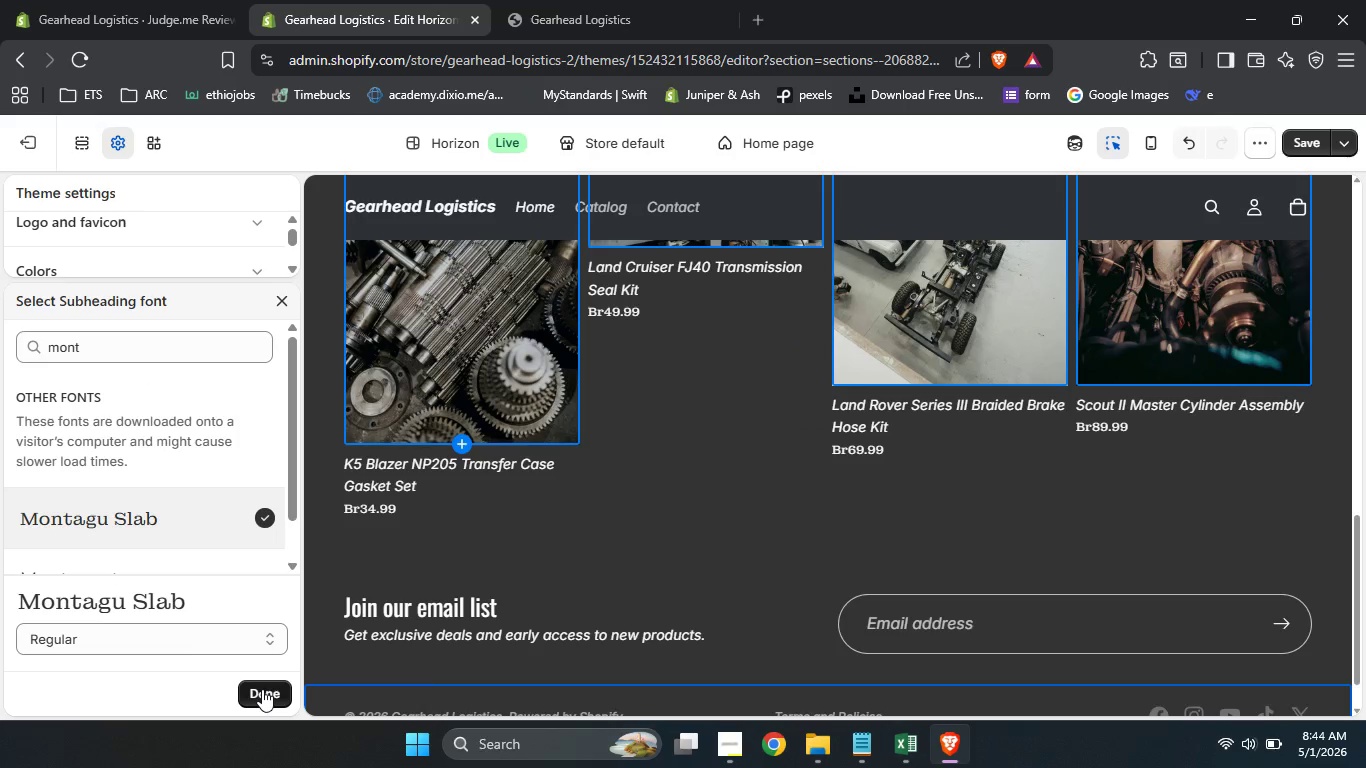 
left_click([262, 689])
 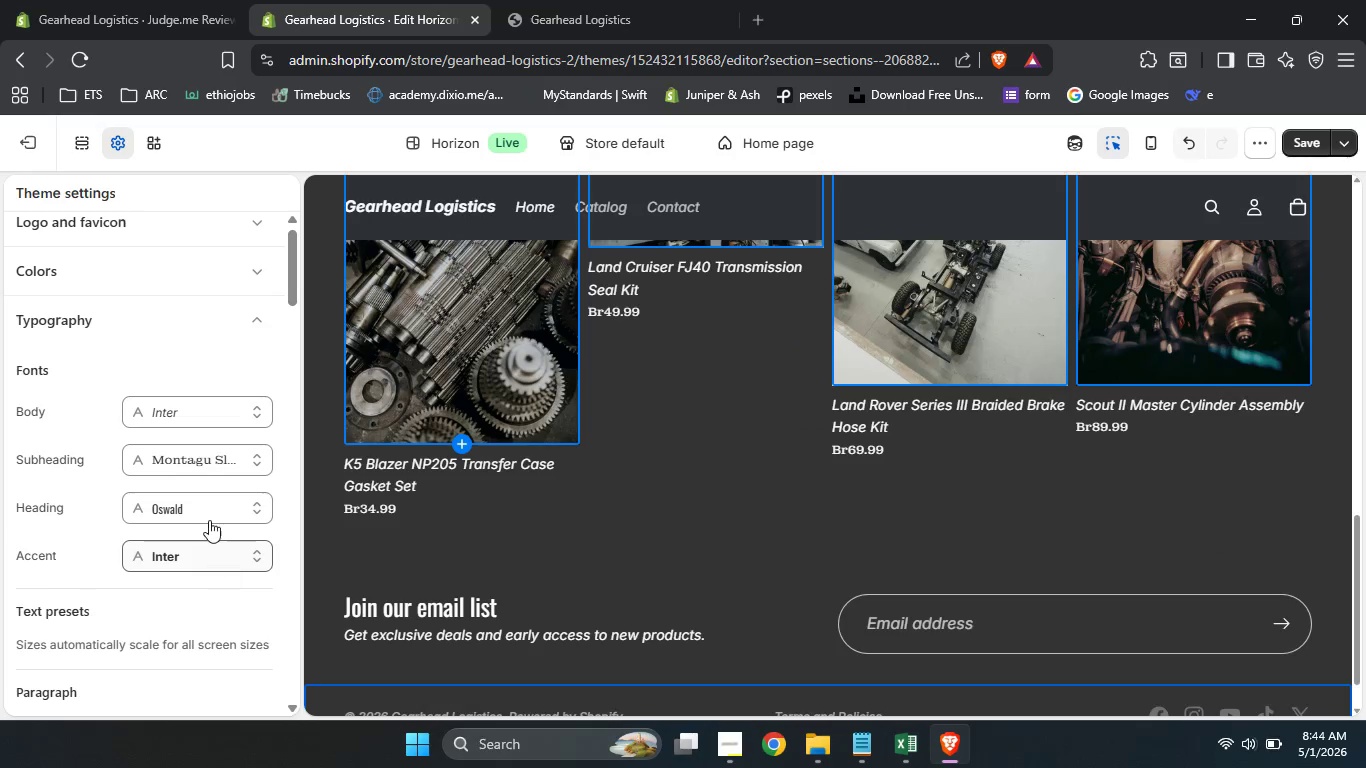 
left_click([207, 512])
 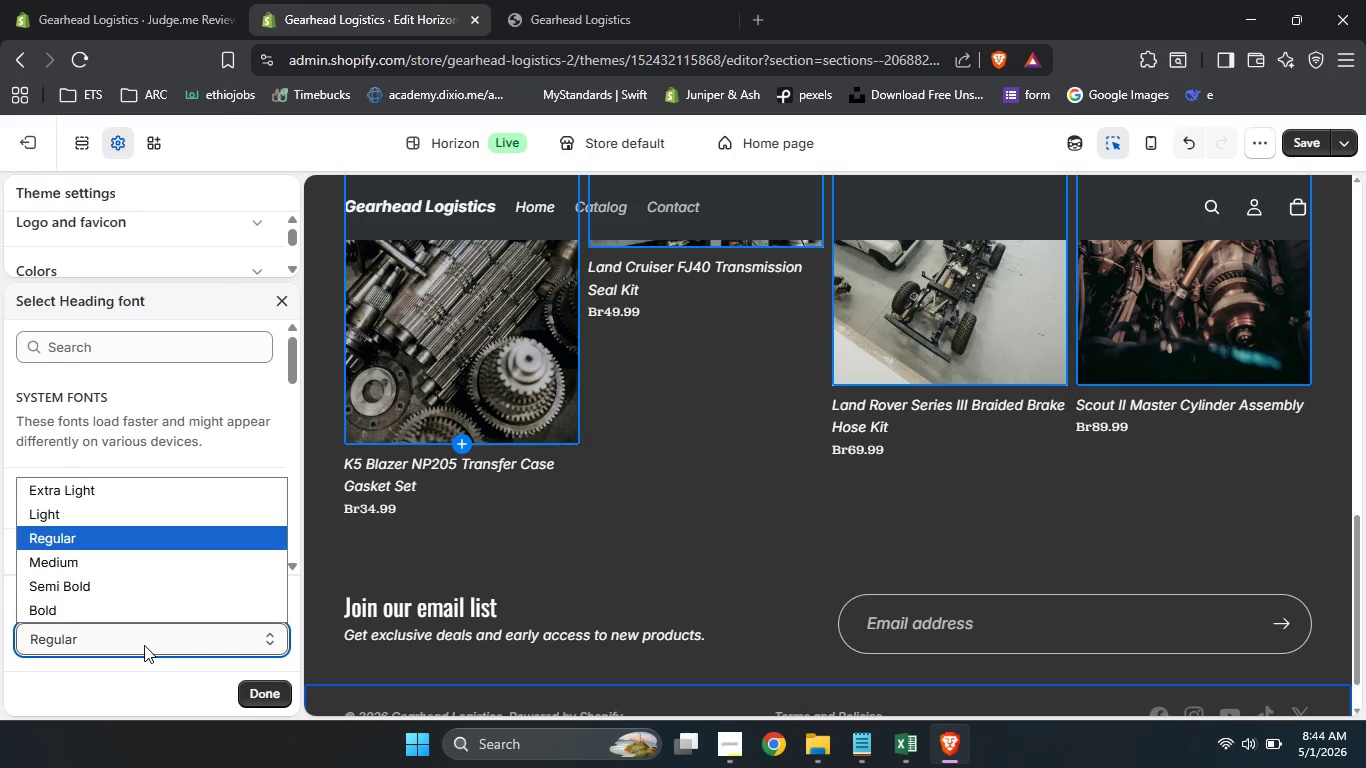 
left_click([144, 645])
 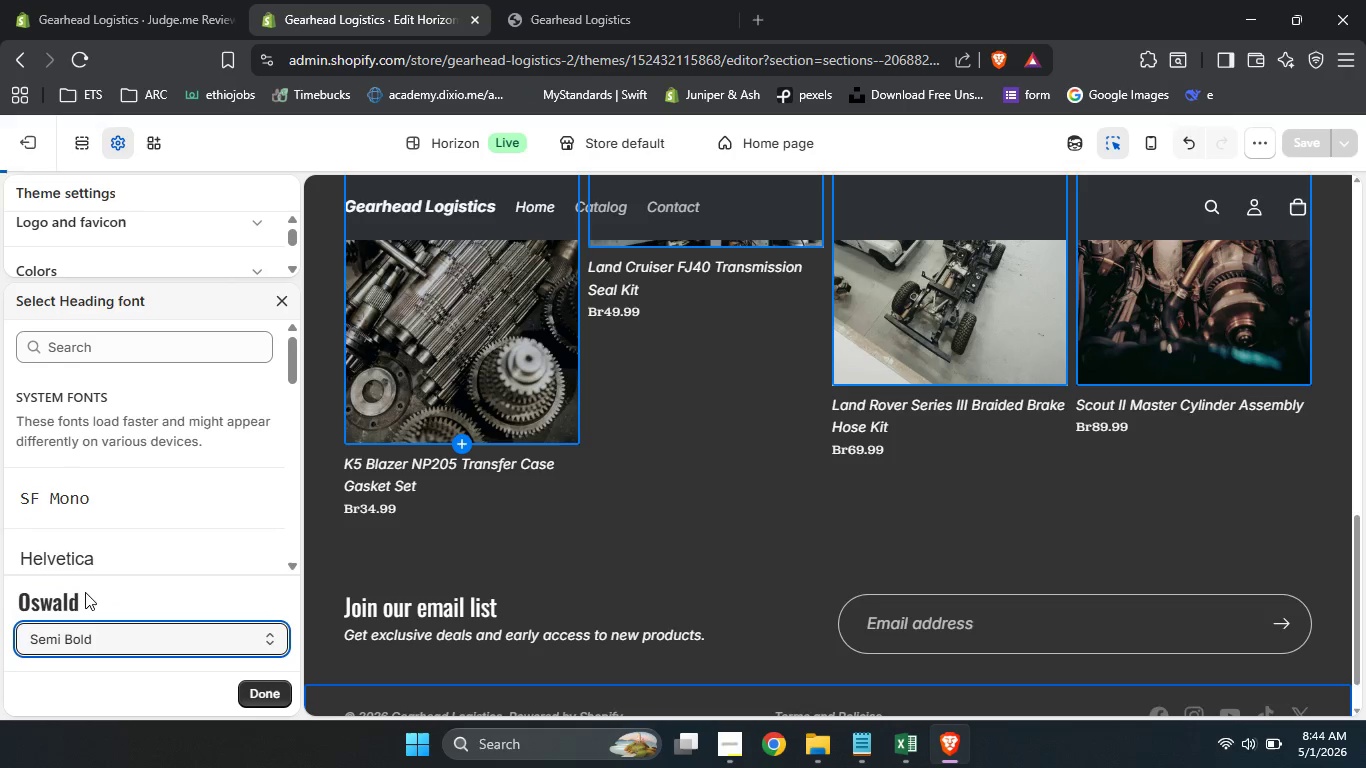 
left_click([85, 592])
 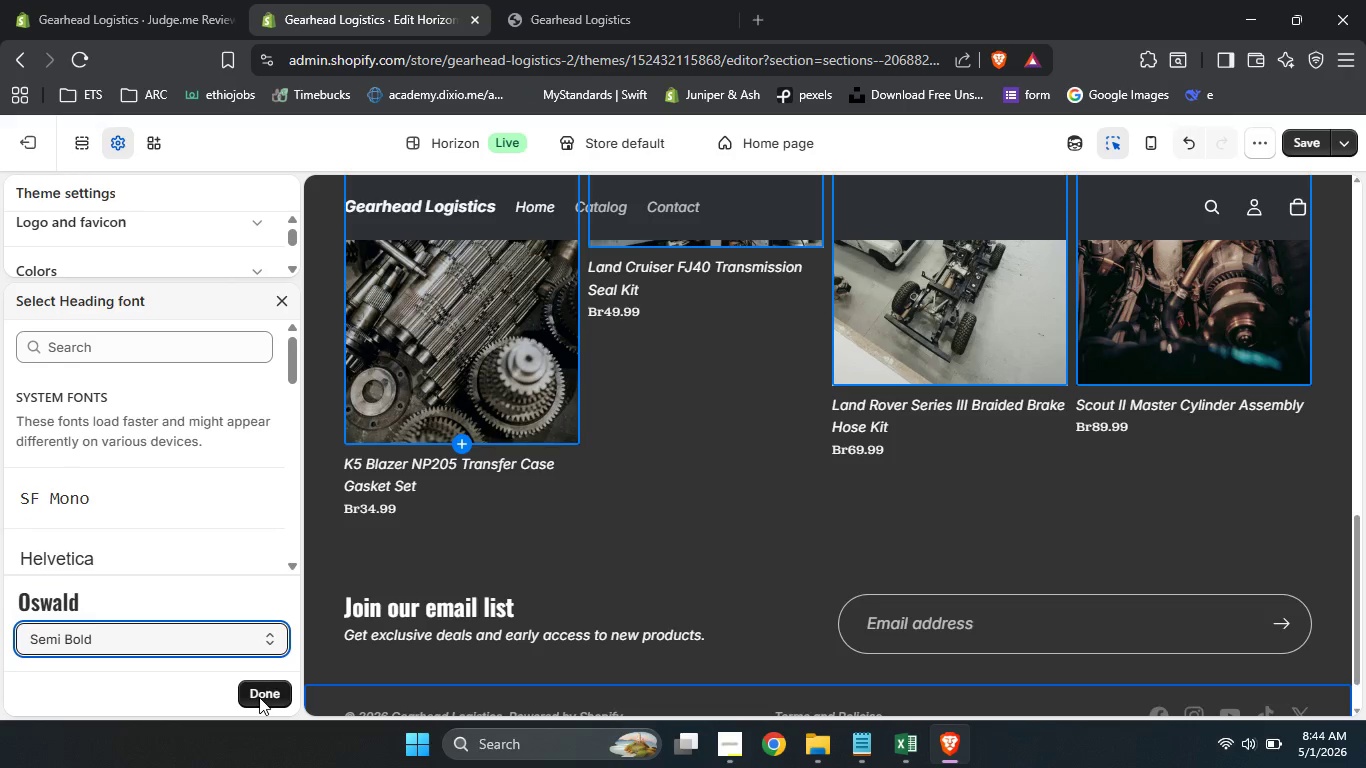 
left_click([259, 697])
 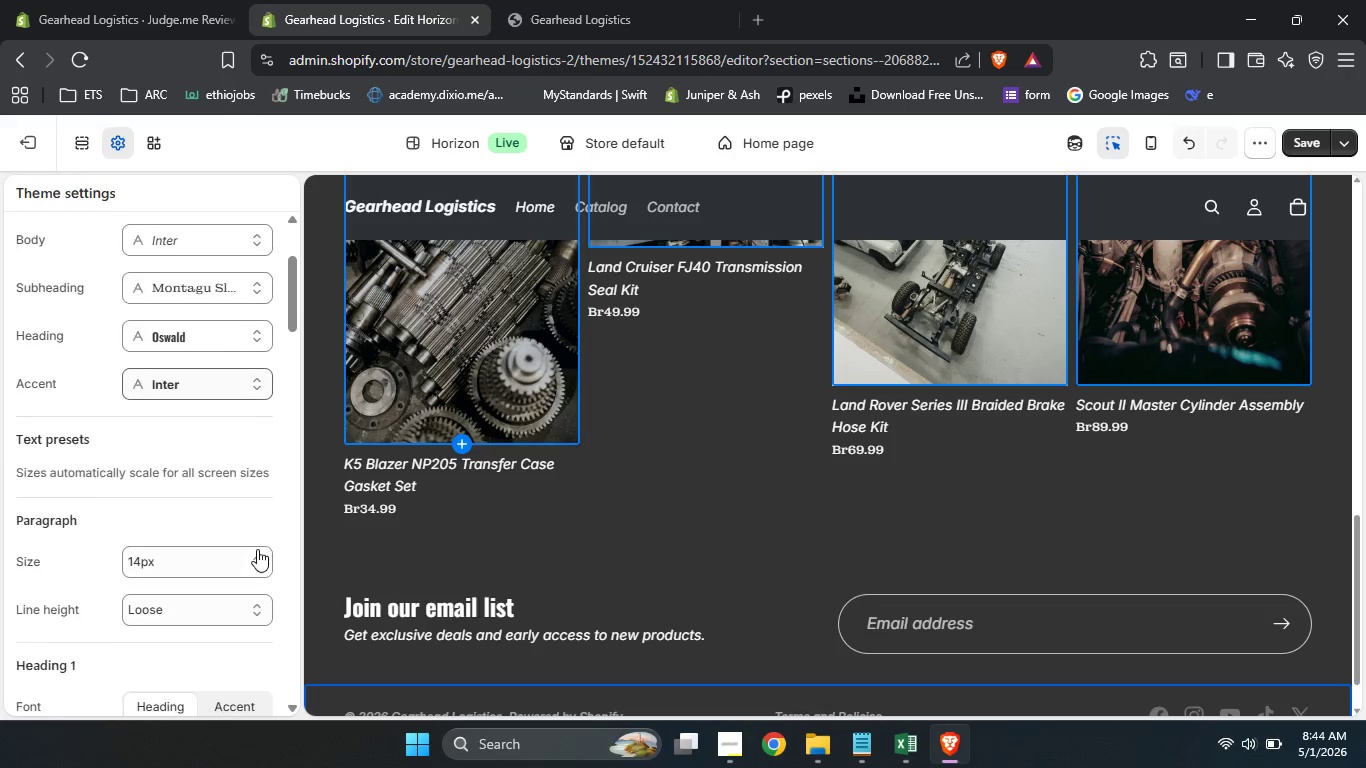 
scroll: coordinate [257, 549], scroll_direction: down, amount: 1.0
 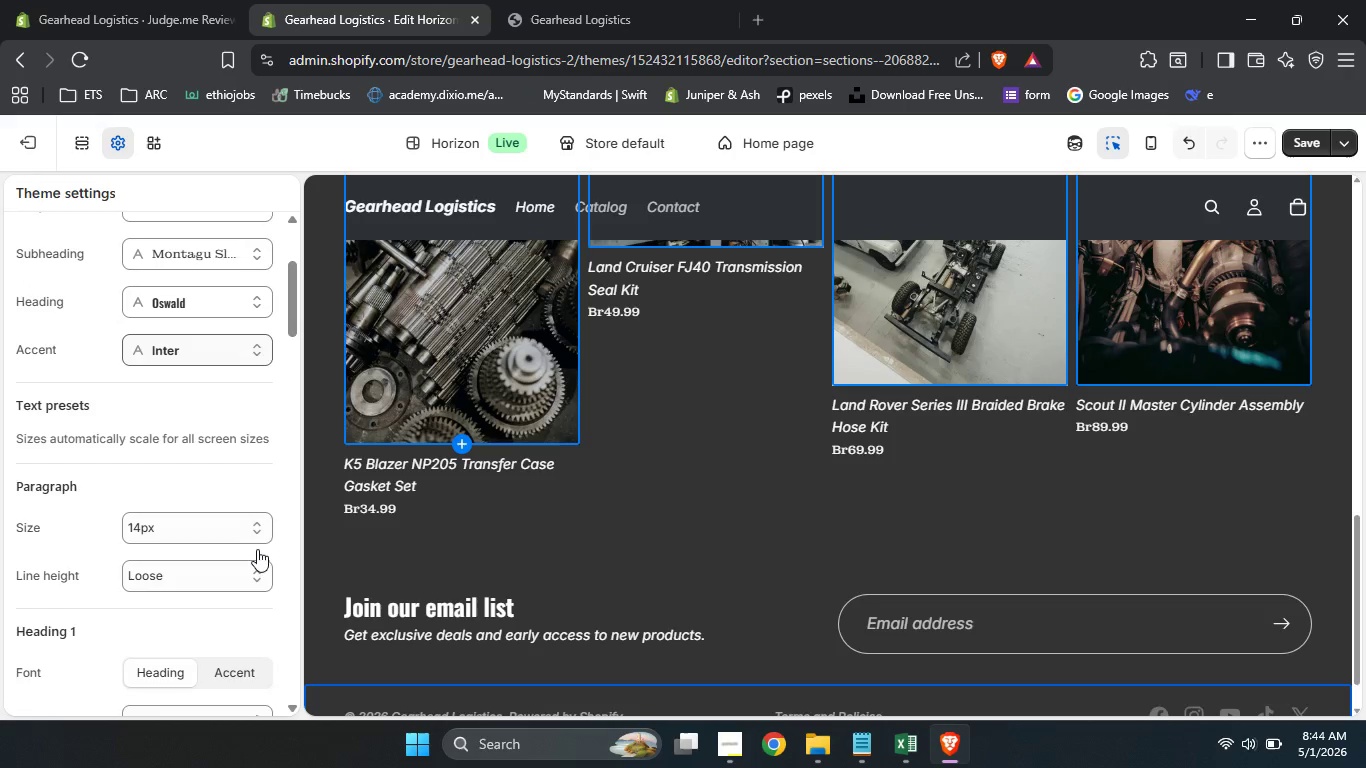 
scroll: coordinate [257, 549], scroll_direction: none, amount: 0.0
 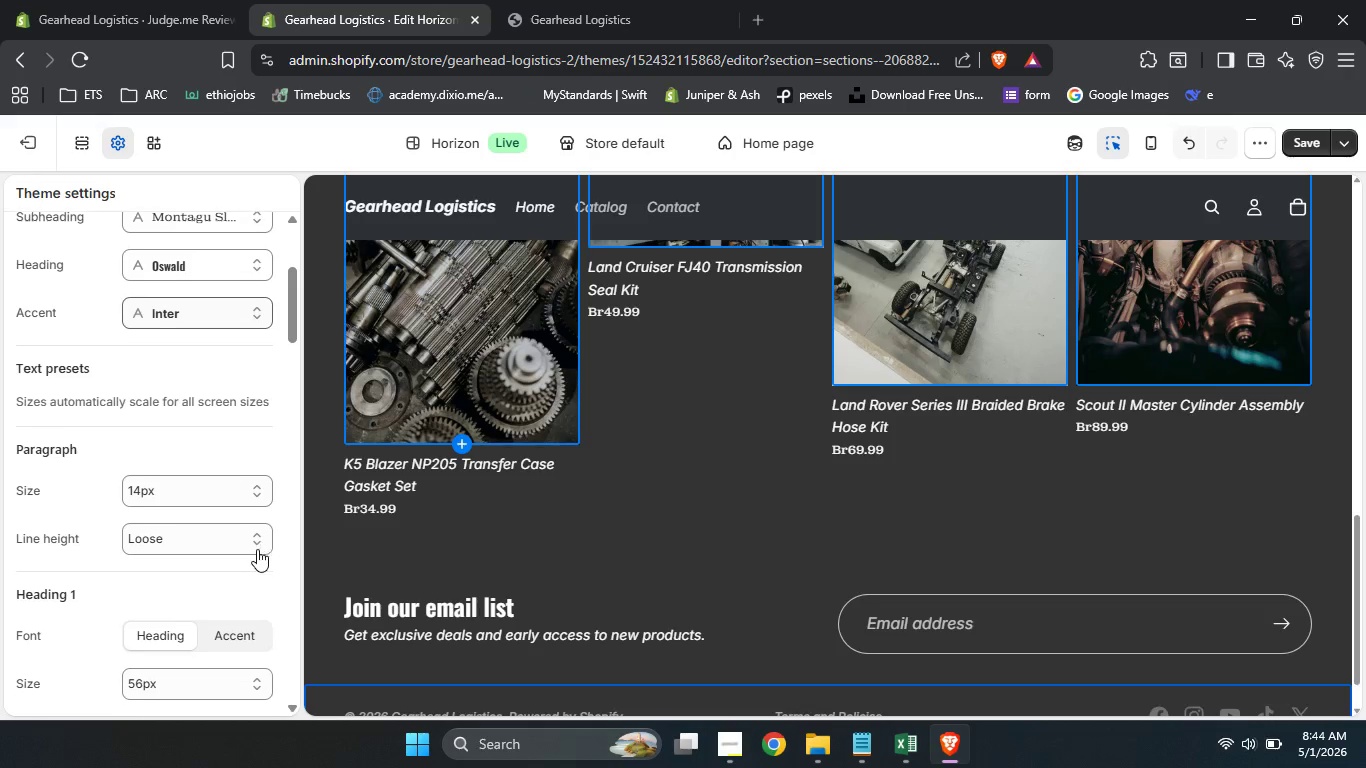 
scroll: coordinate [257, 549], scroll_direction: down, amount: 1.0
 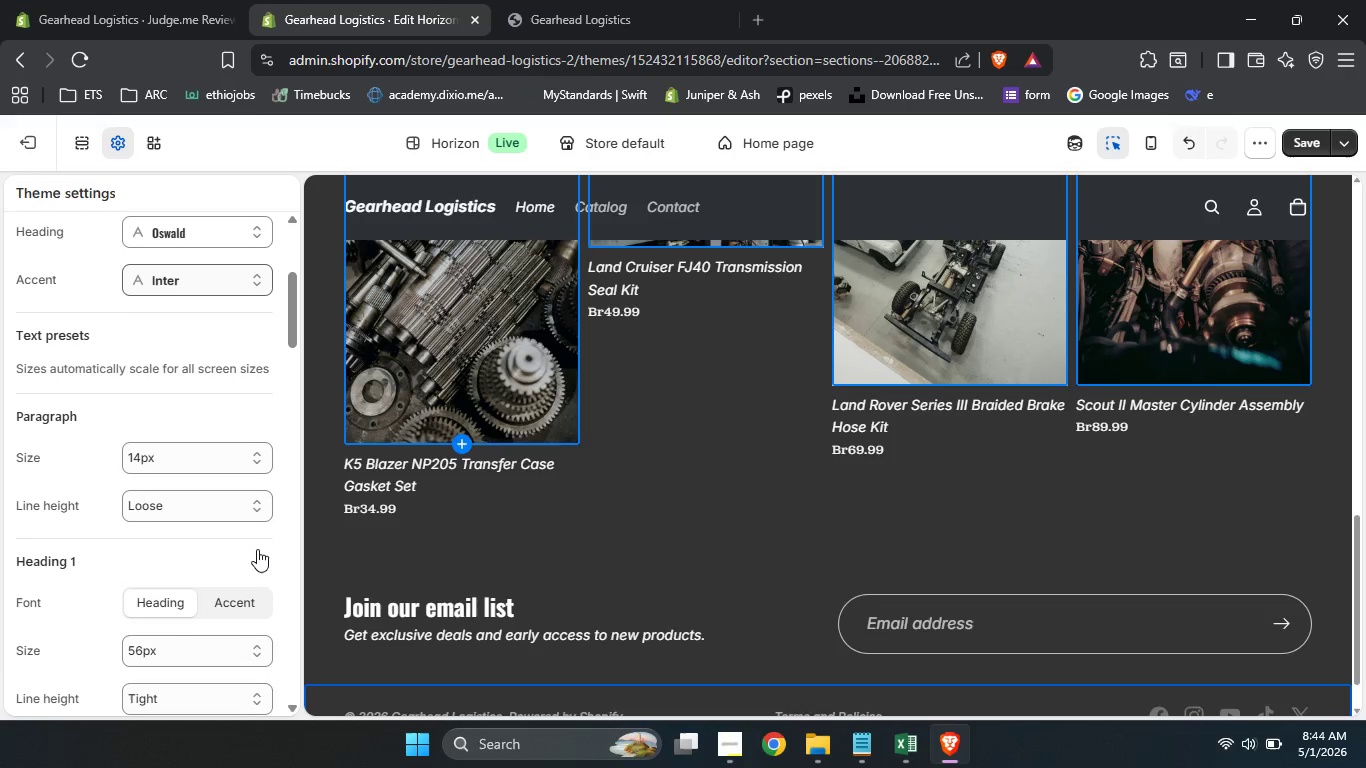 
scroll: coordinate [257, 549], scroll_direction: none, amount: 0.0
 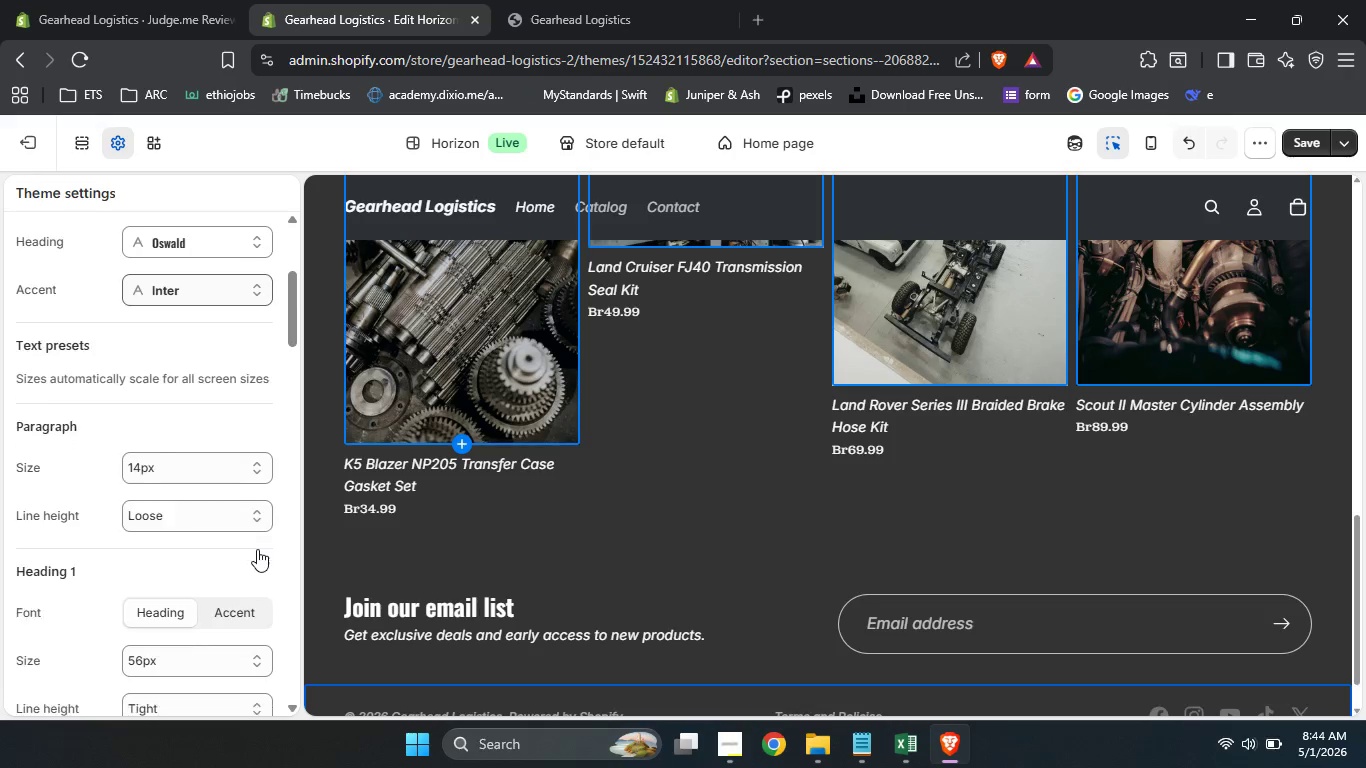 
scroll: coordinate [152, 521], scroll_direction: down, amount: 6.0
 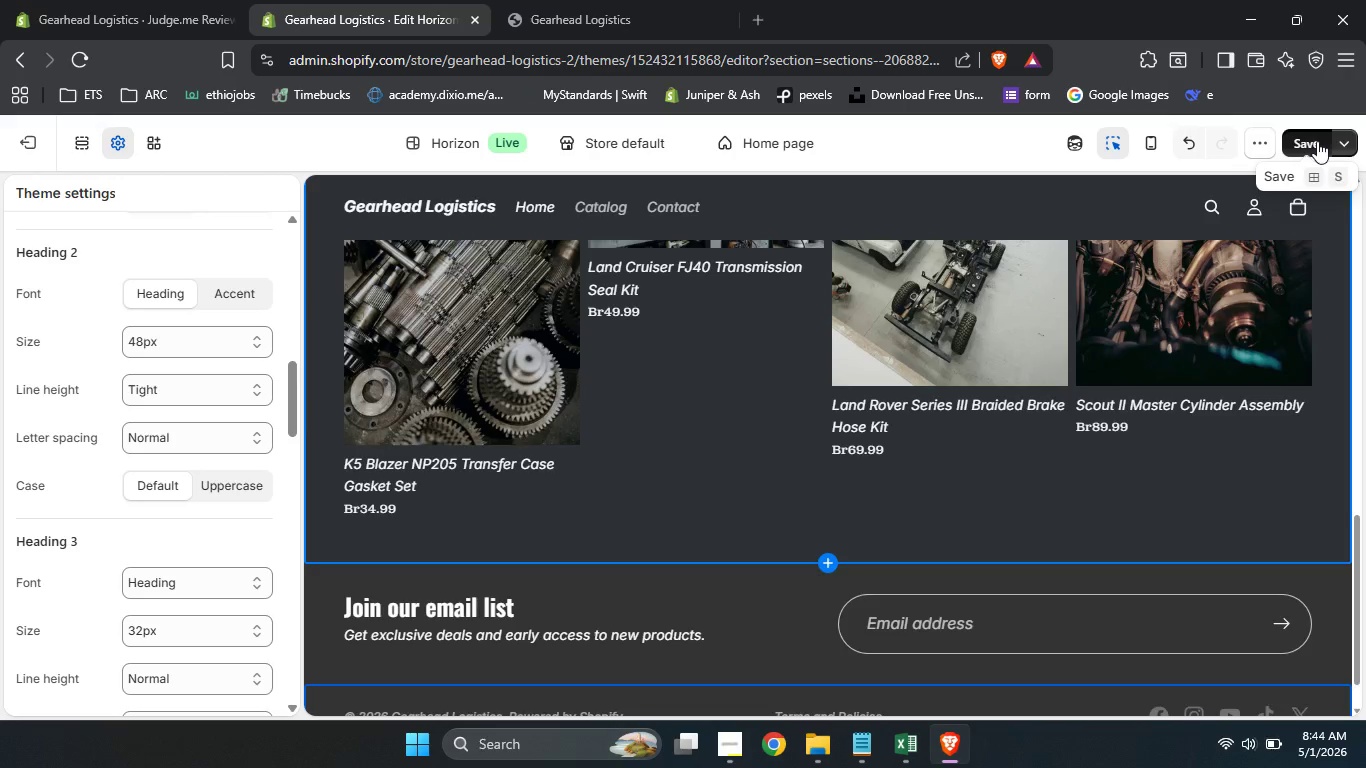 
left_click([1317, 141])
 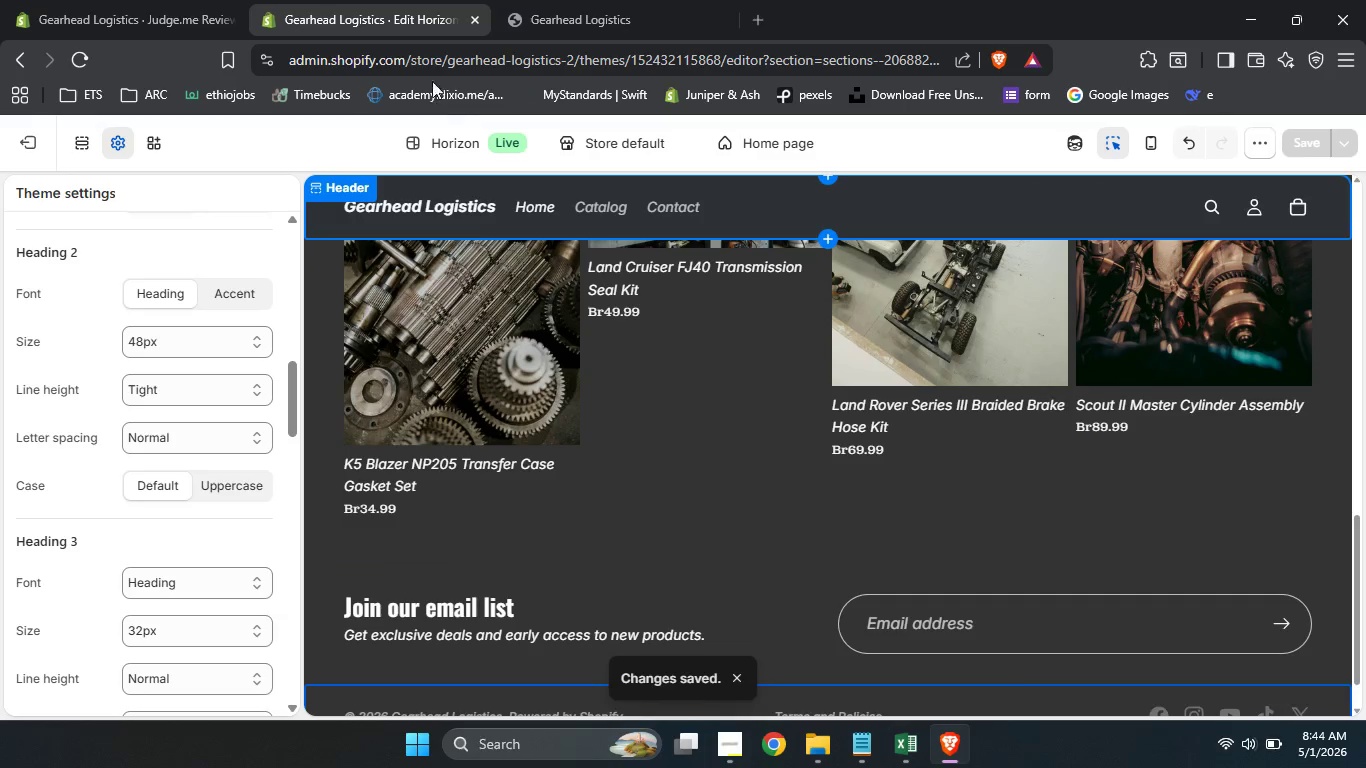 
left_click([623, 0])
 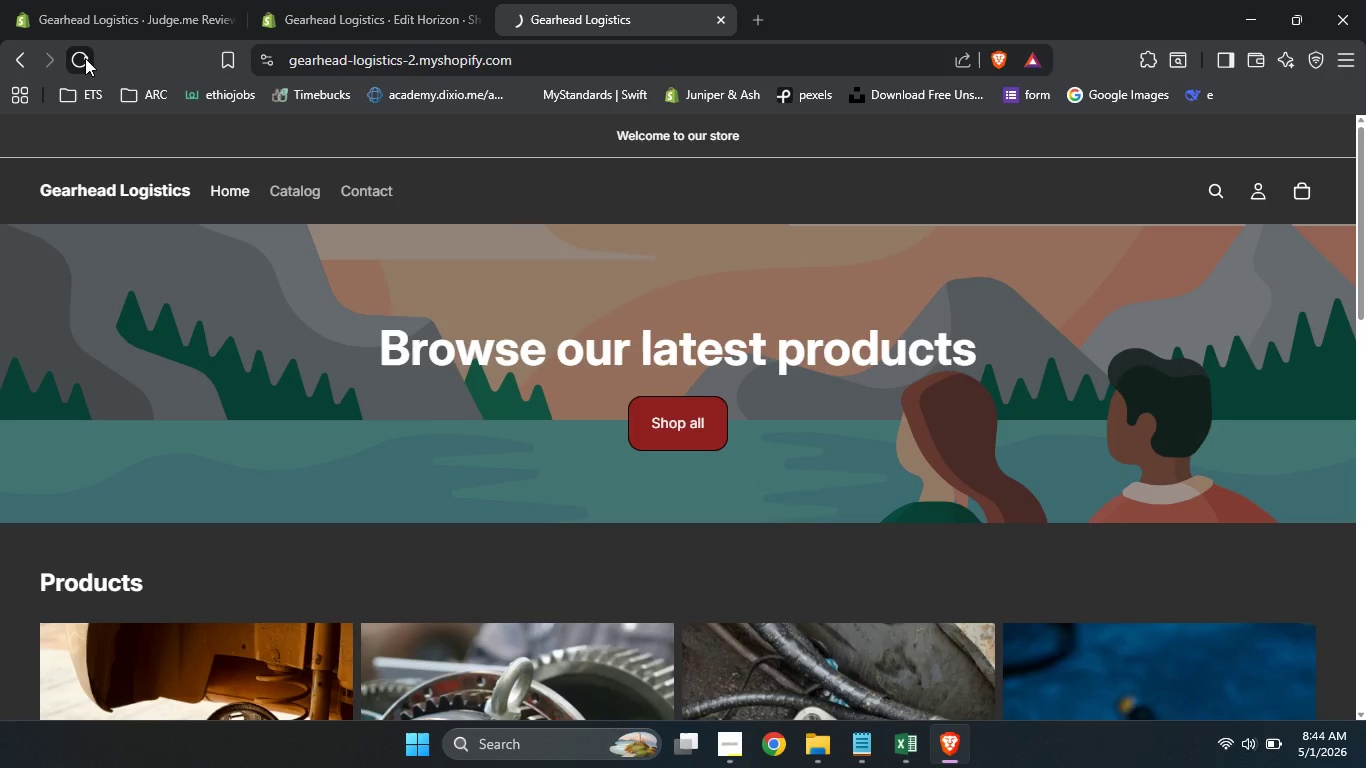 
left_click([85, 58])
 